 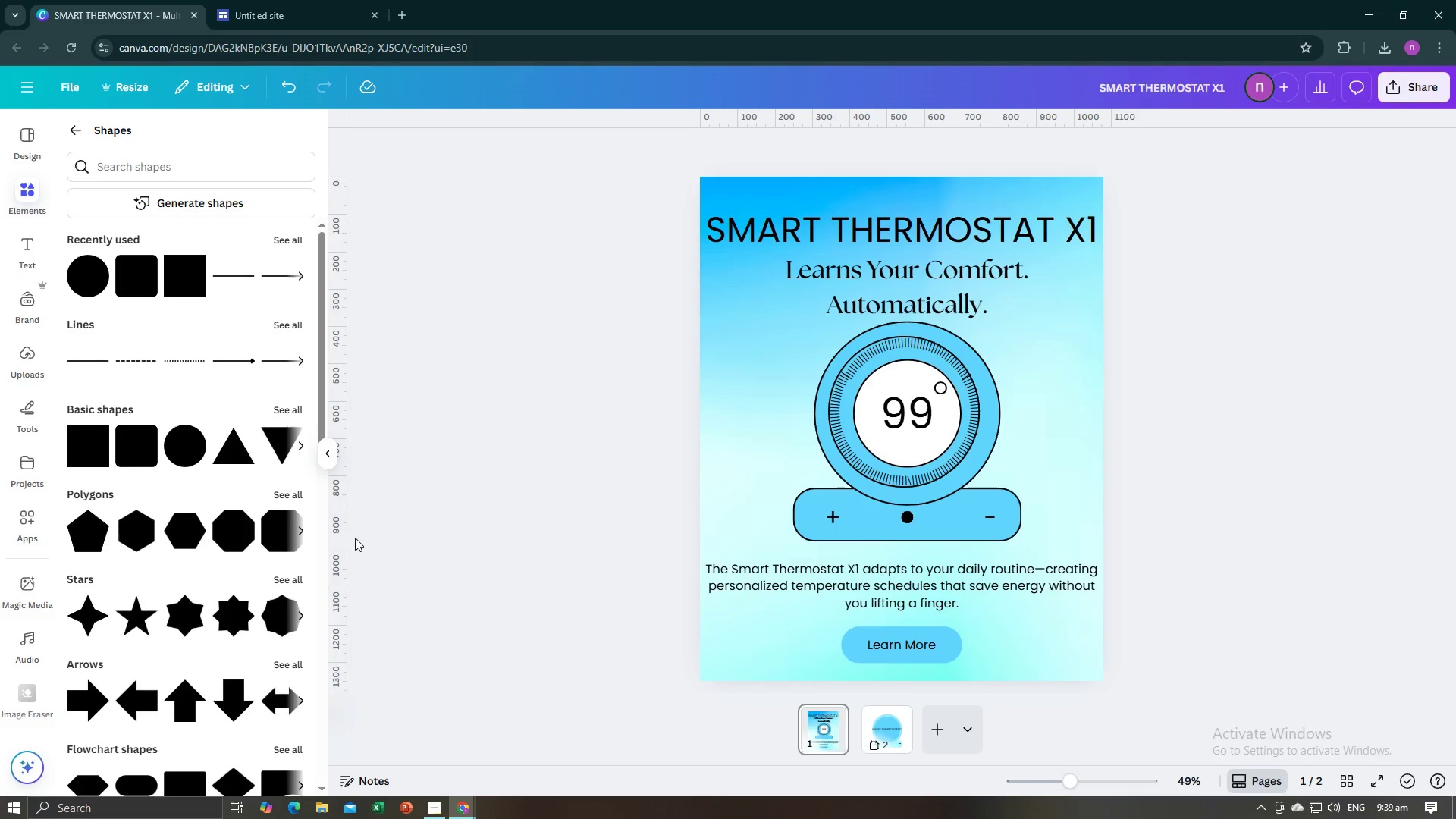 
left_click([320, 458])
 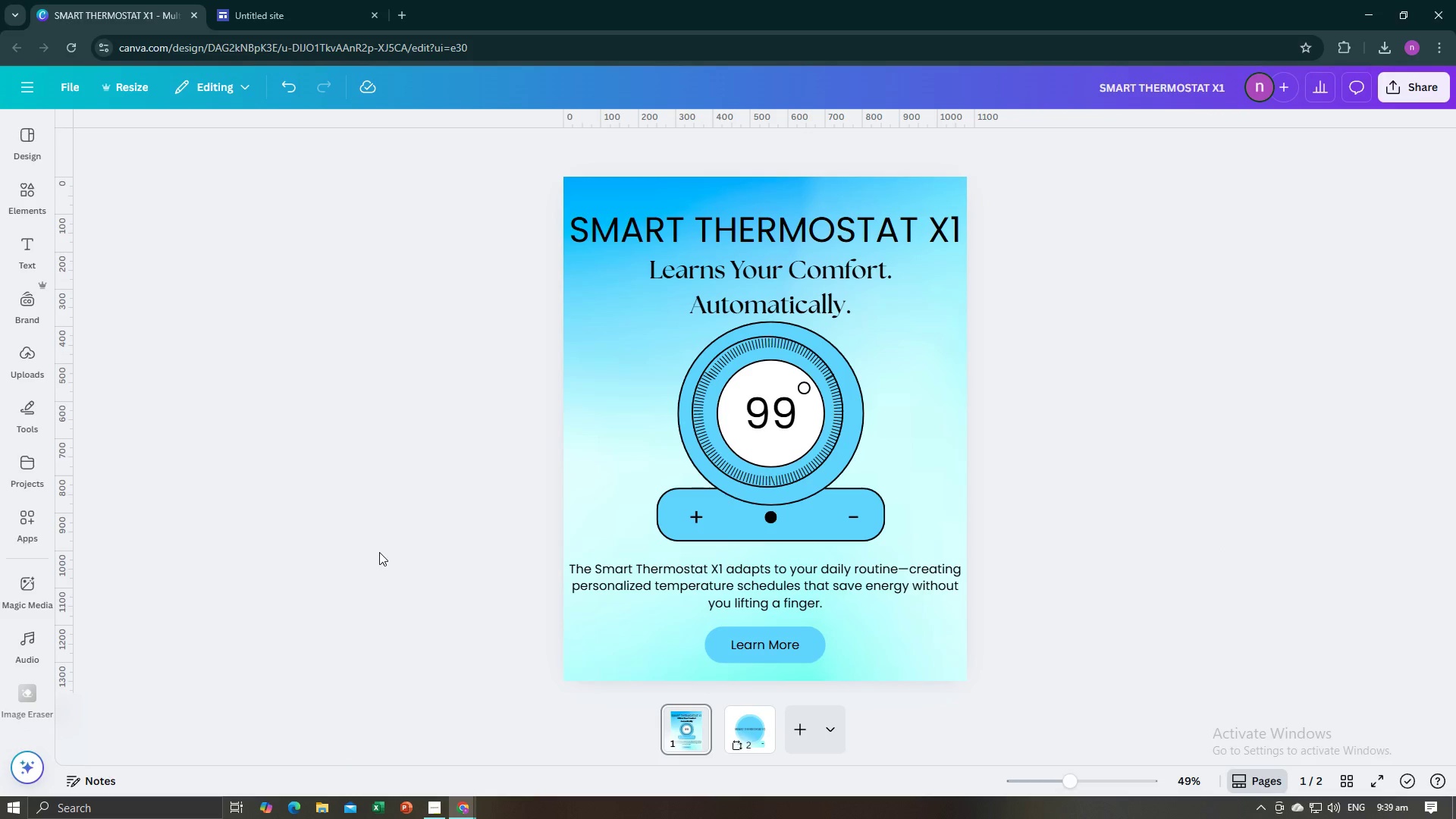 
left_click([379, 552])
 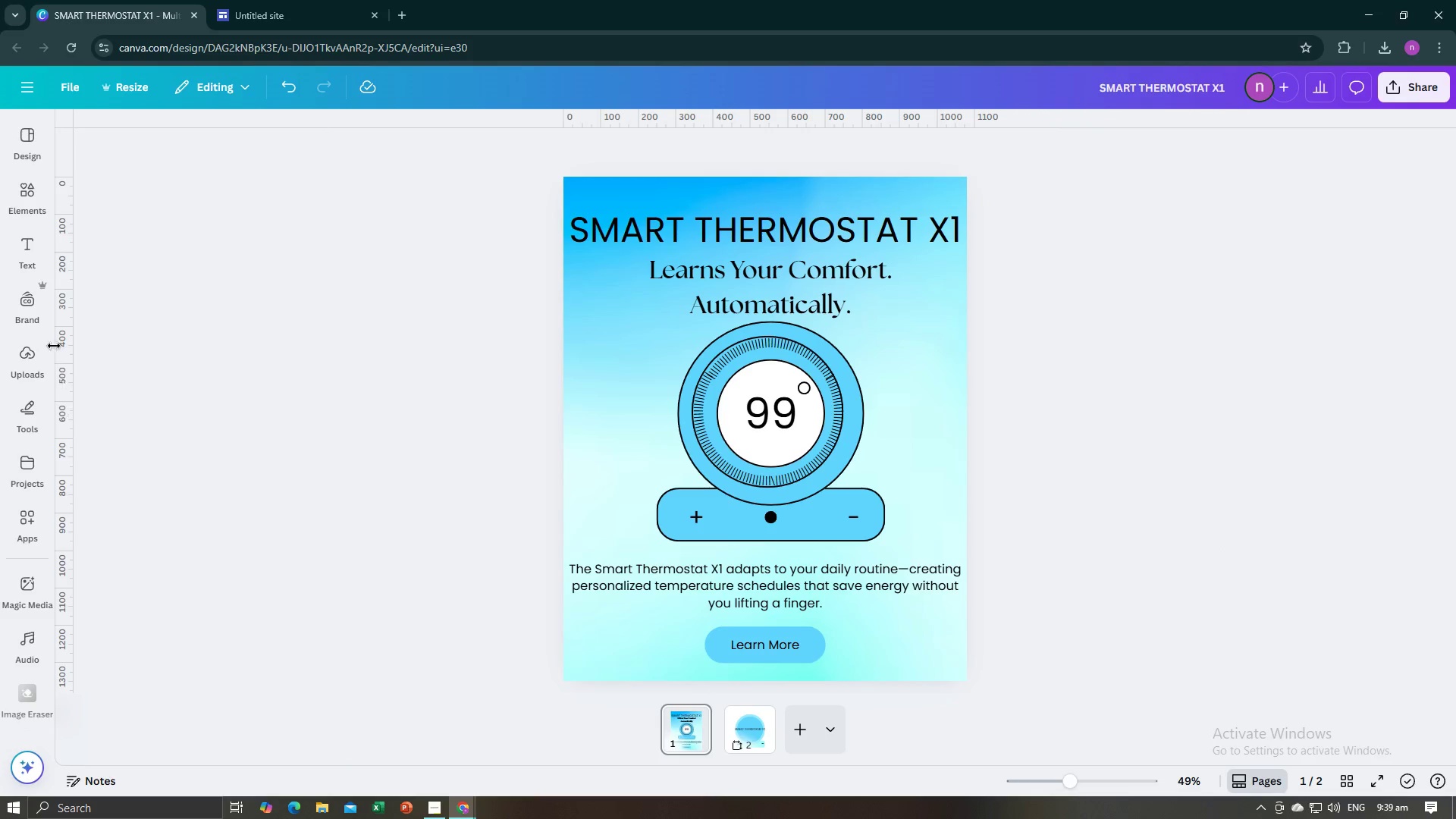 
mouse_move([27, 234])
 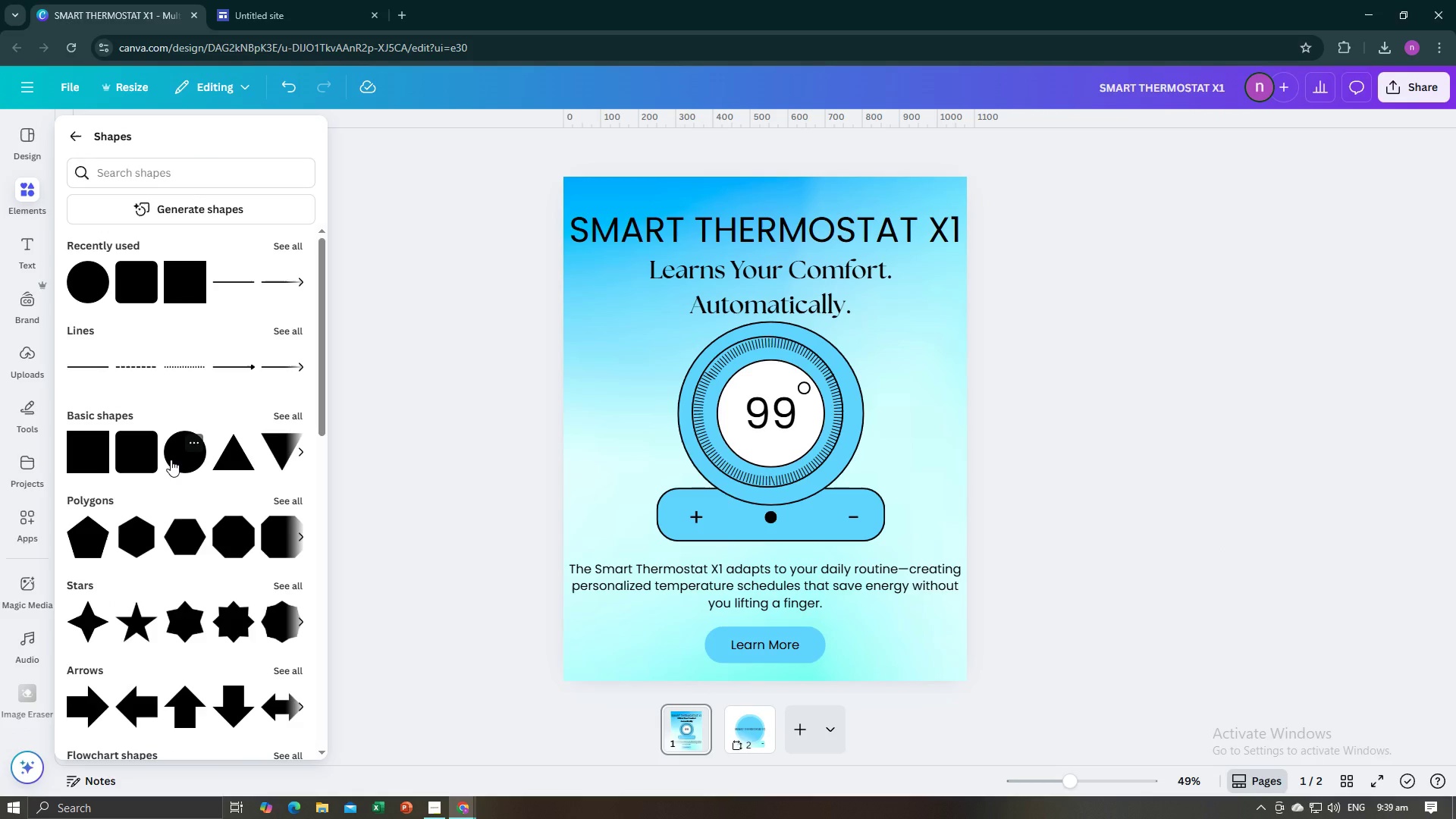 
left_click([171, 460])
 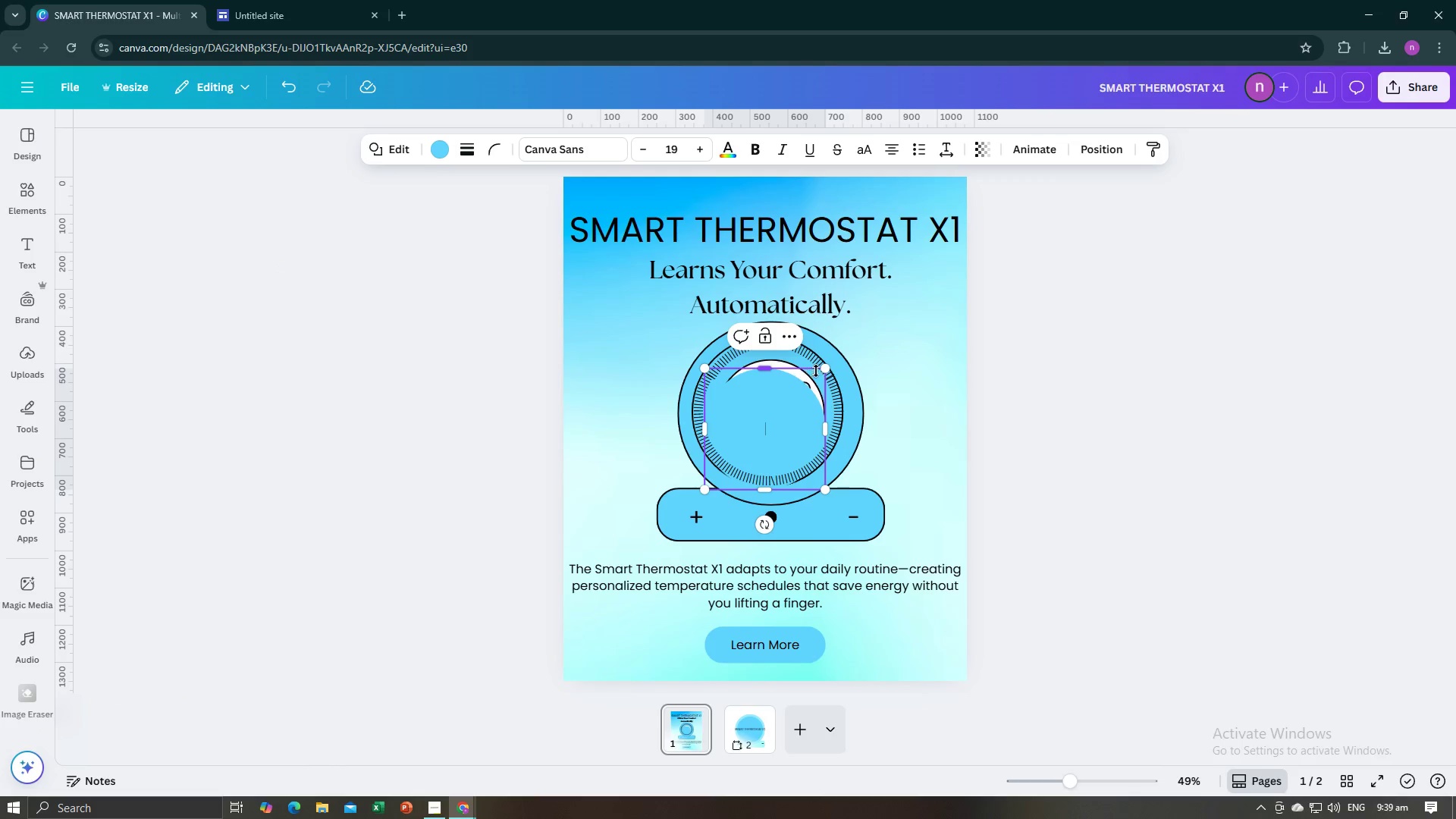 
left_click_drag(start_coordinate=[821, 372], to_coordinate=[767, 451])
 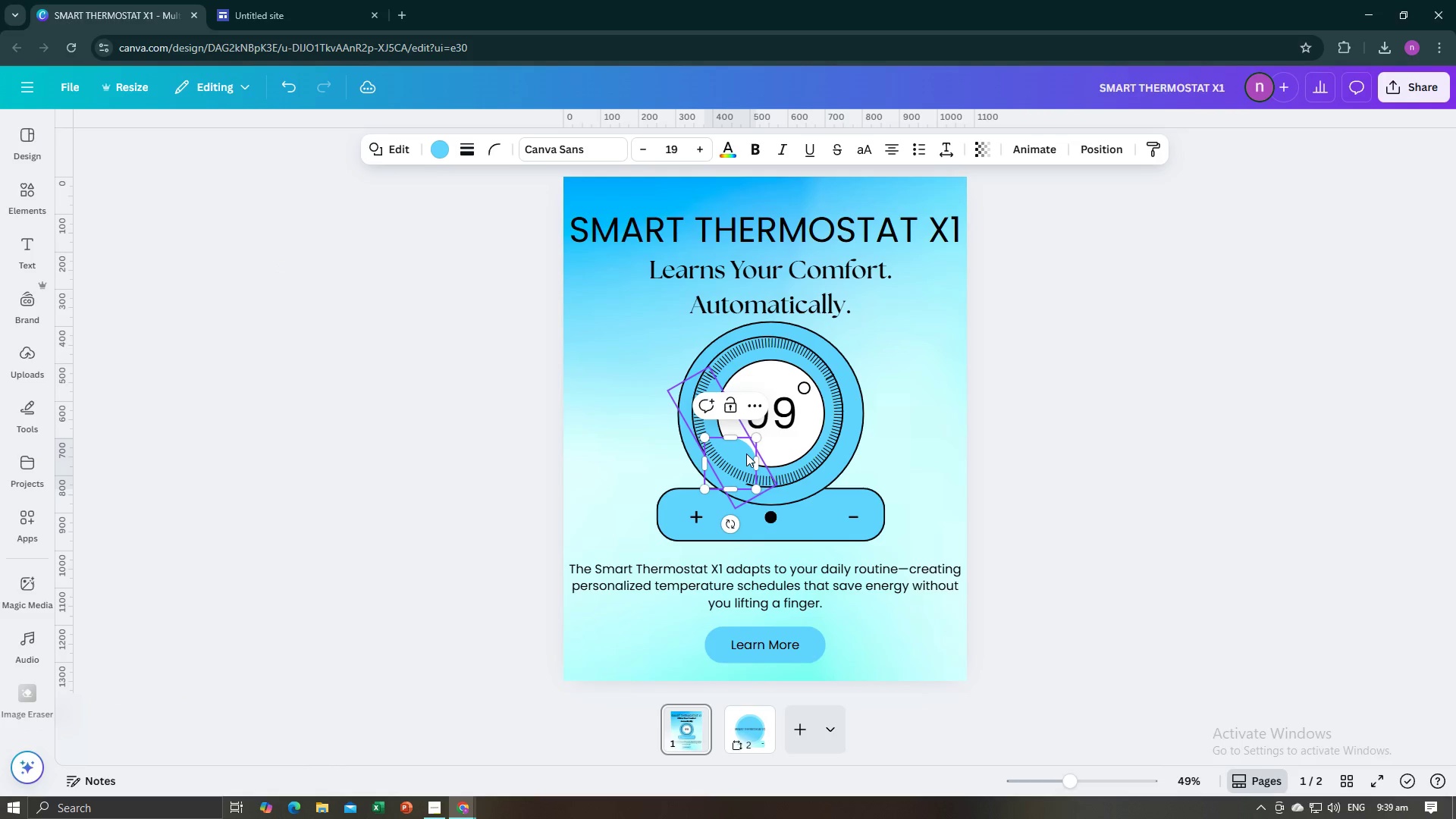 
left_click_drag(start_coordinate=[746, 453], to_coordinate=[707, 505])
 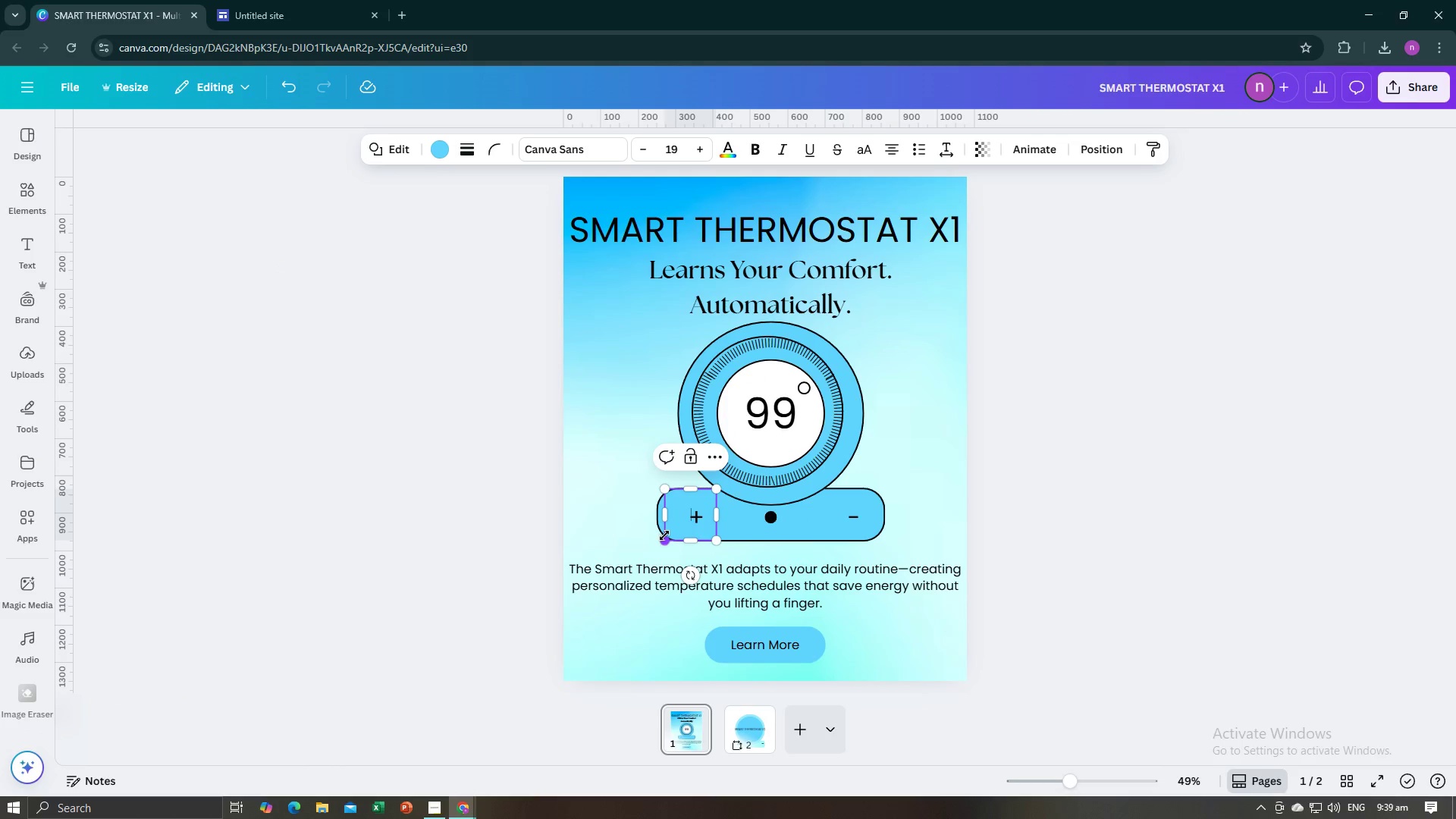 
left_click_drag(start_coordinate=[664, 537], to_coordinate=[667, 531])
 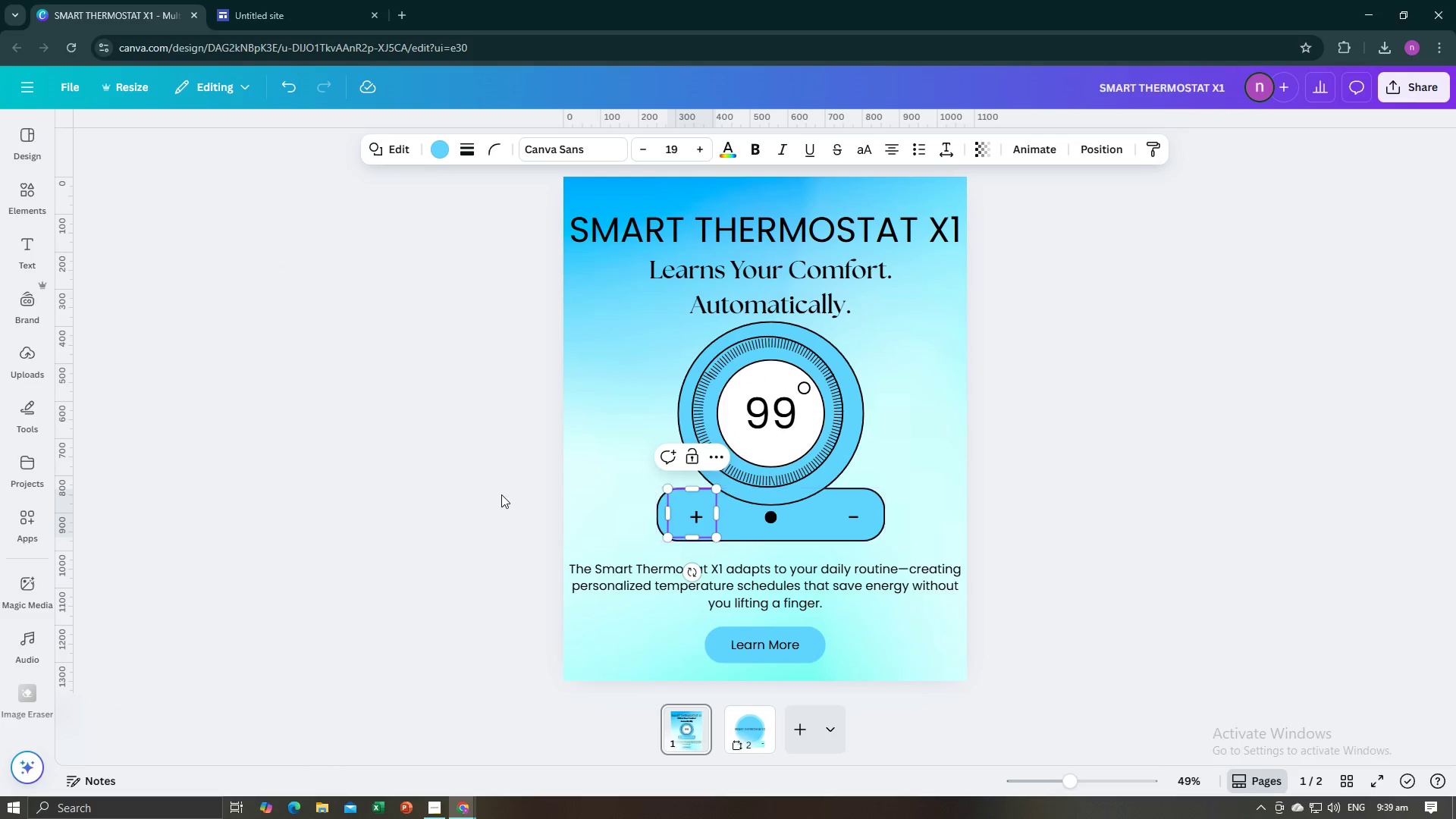 
left_click([499, 494])
 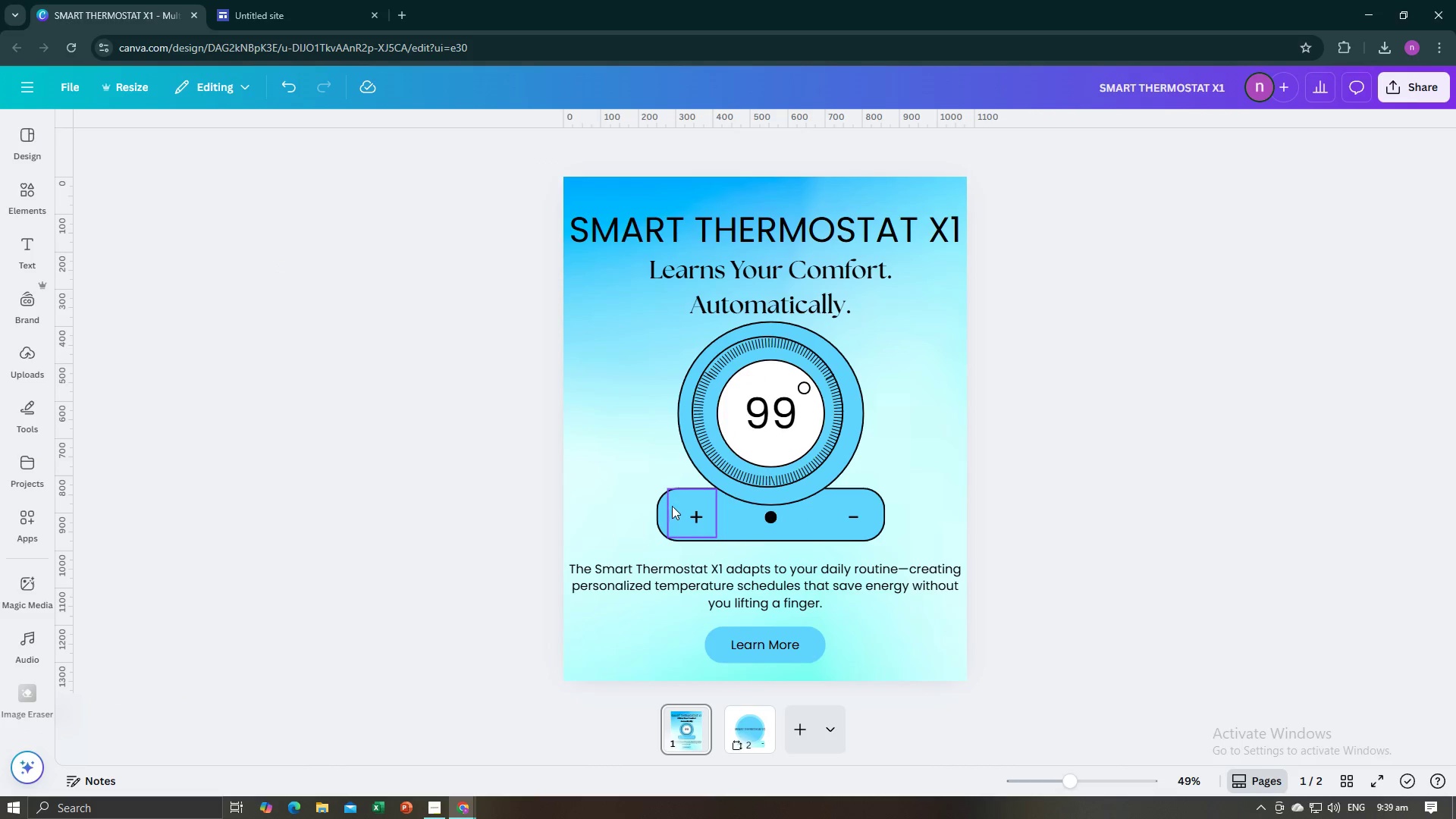 
left_click([673, 506])
 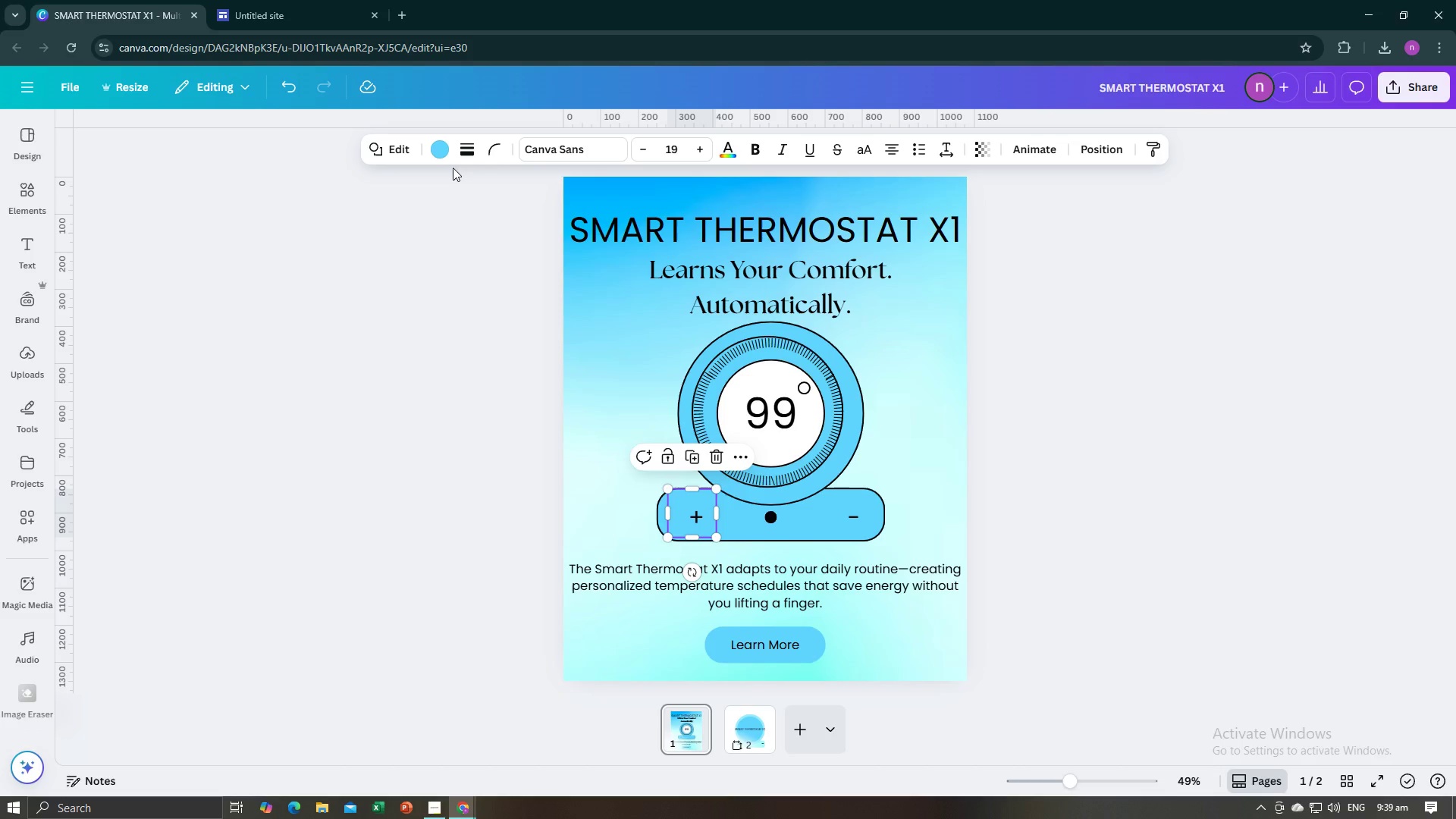 
left_click([435, 150])
 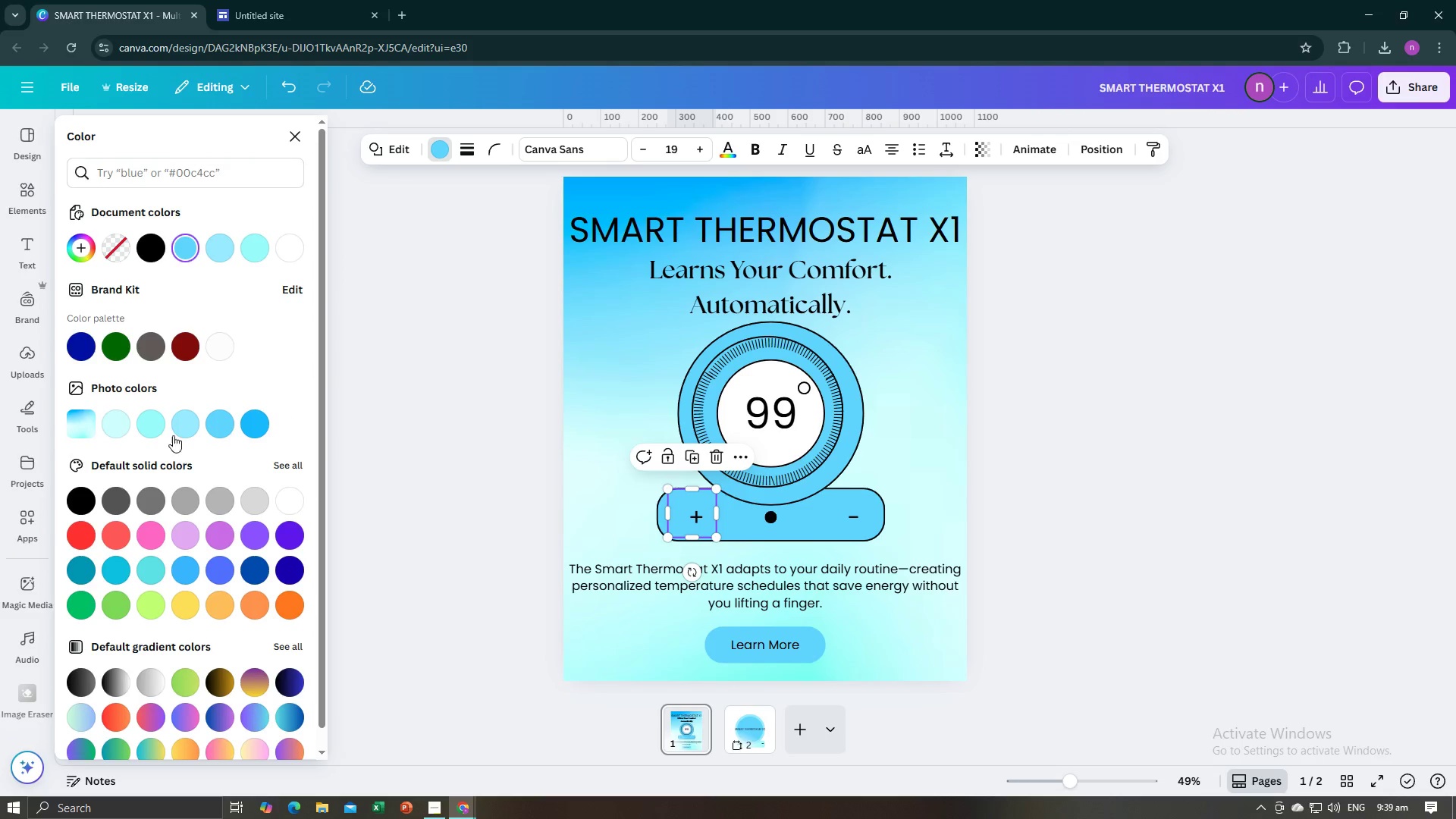 
left_click([152, 425])
 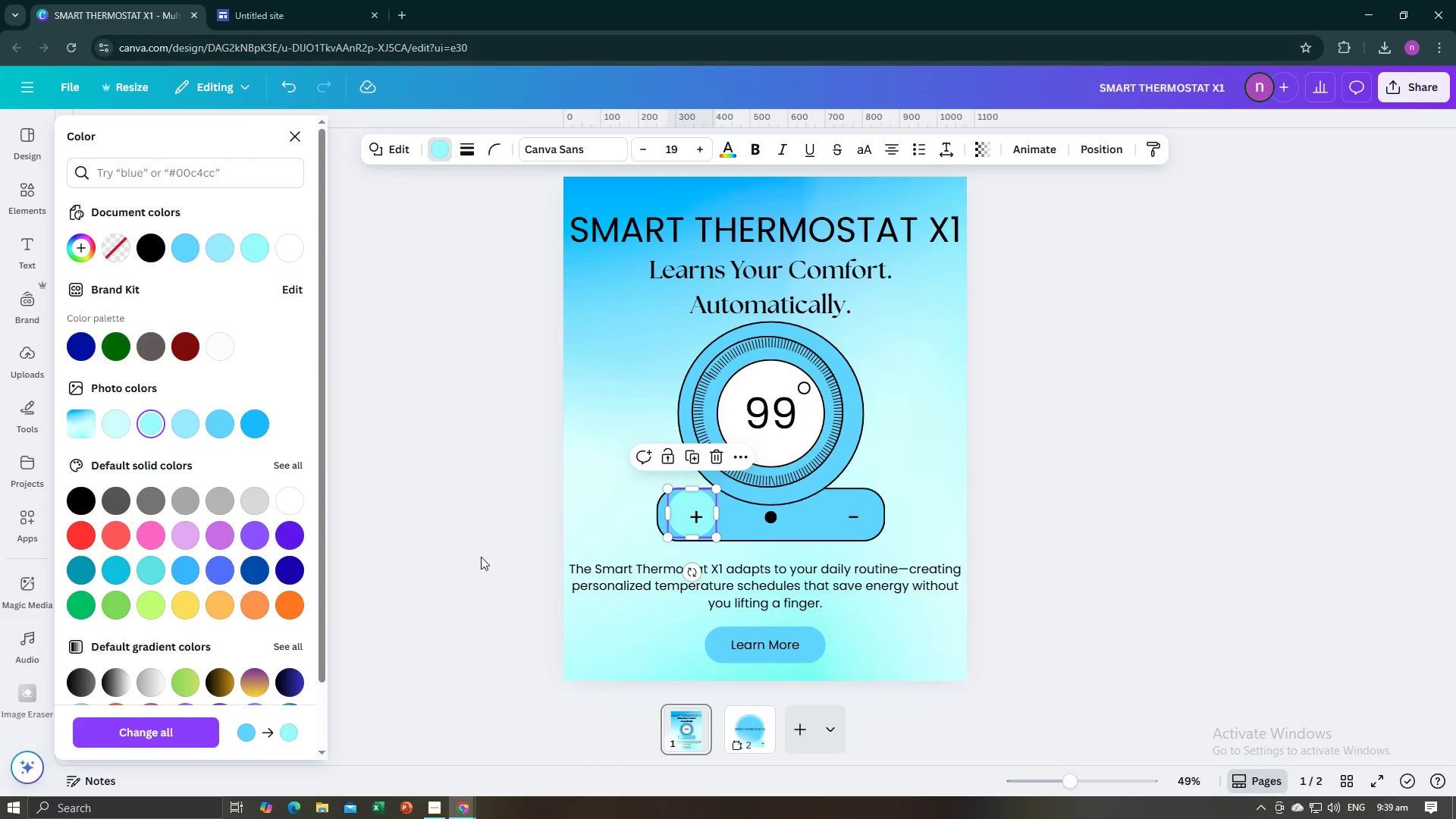 
left_click([481, 557])
 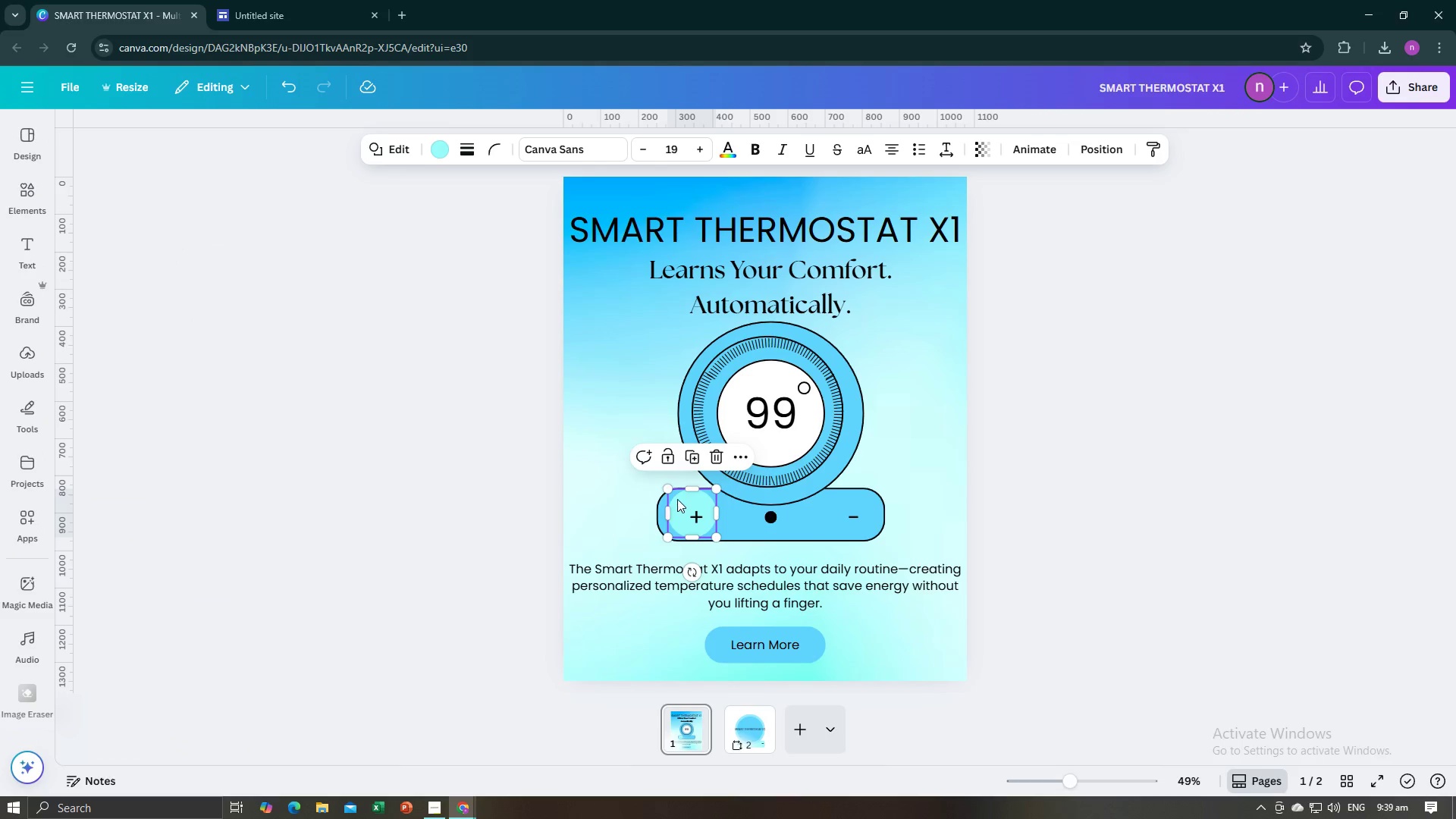 
left_click_drag(start_coordinate=[670, 492], to_coordinate=[676, 502])
 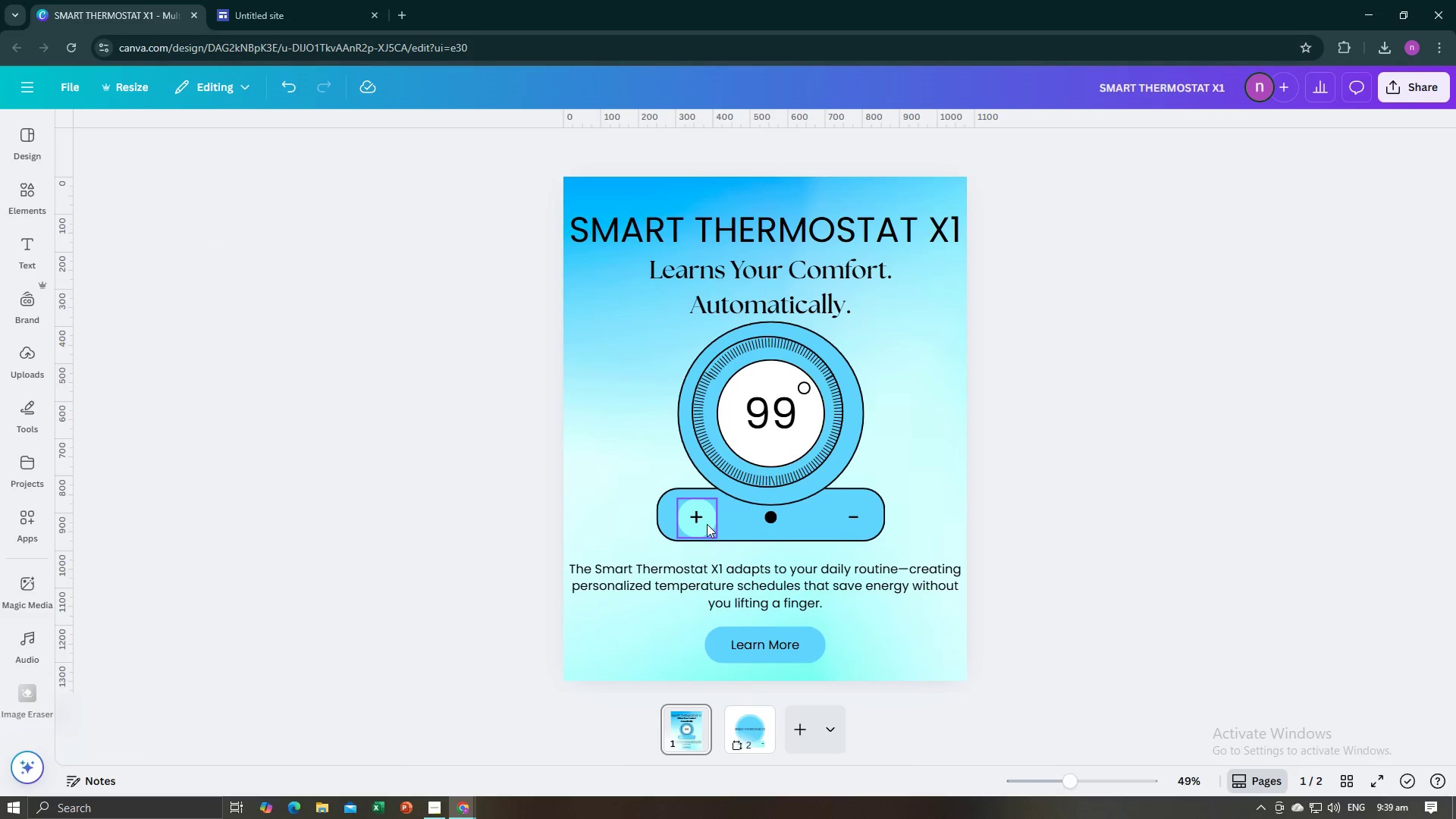 
left_click([707, 524])
 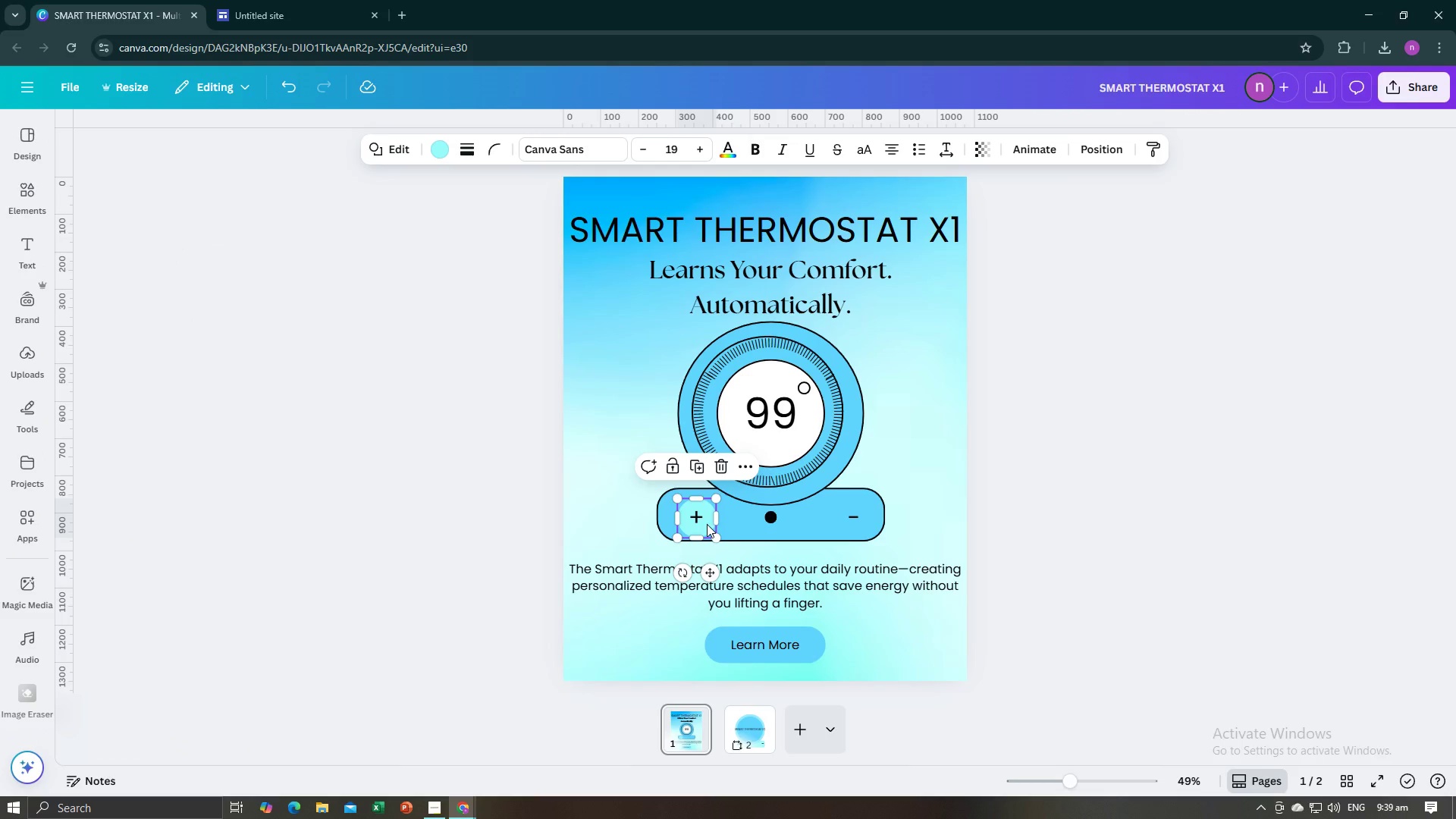 
key(Control+ControlLeft)
 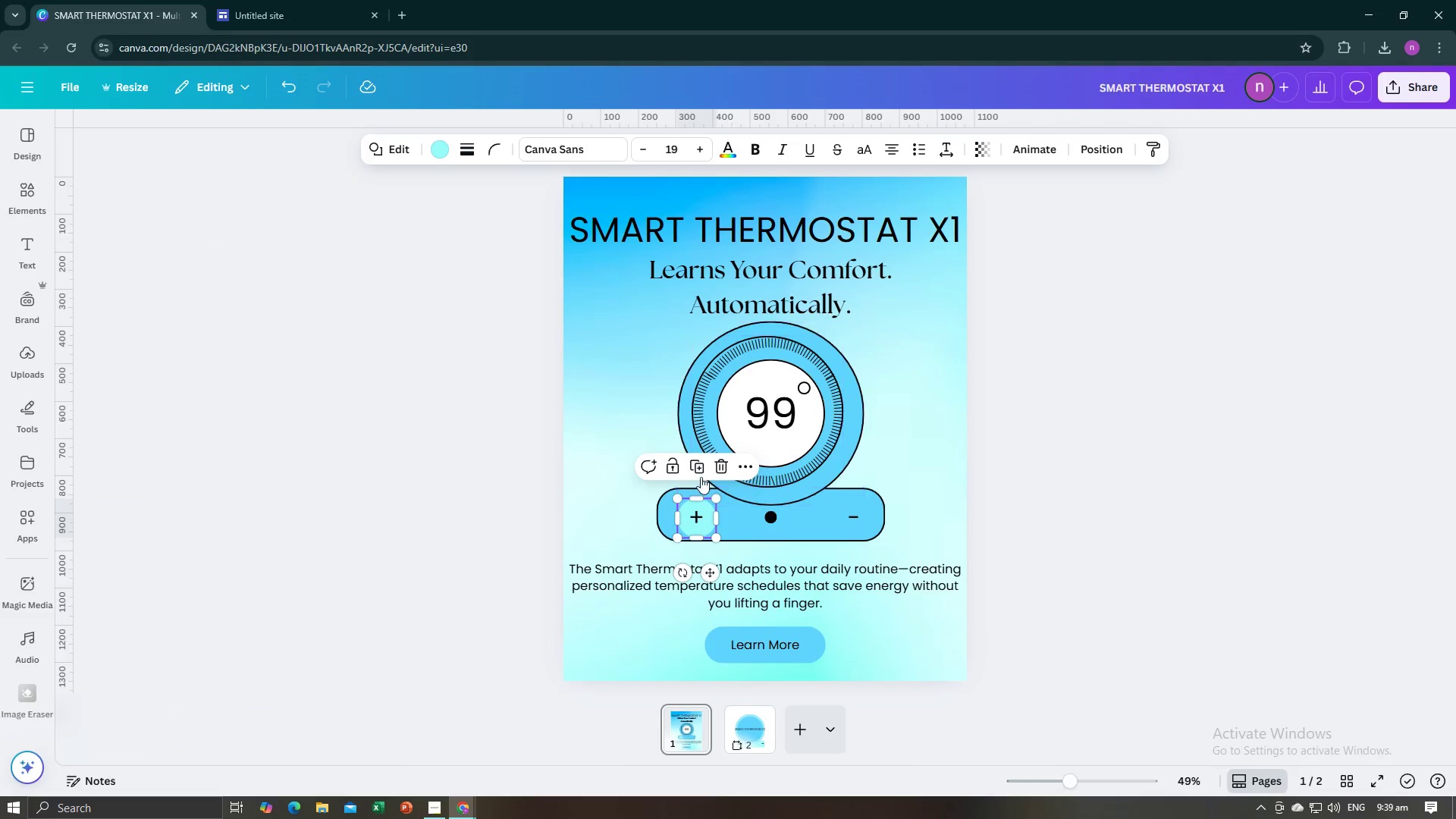 
left_click([699, 473])
 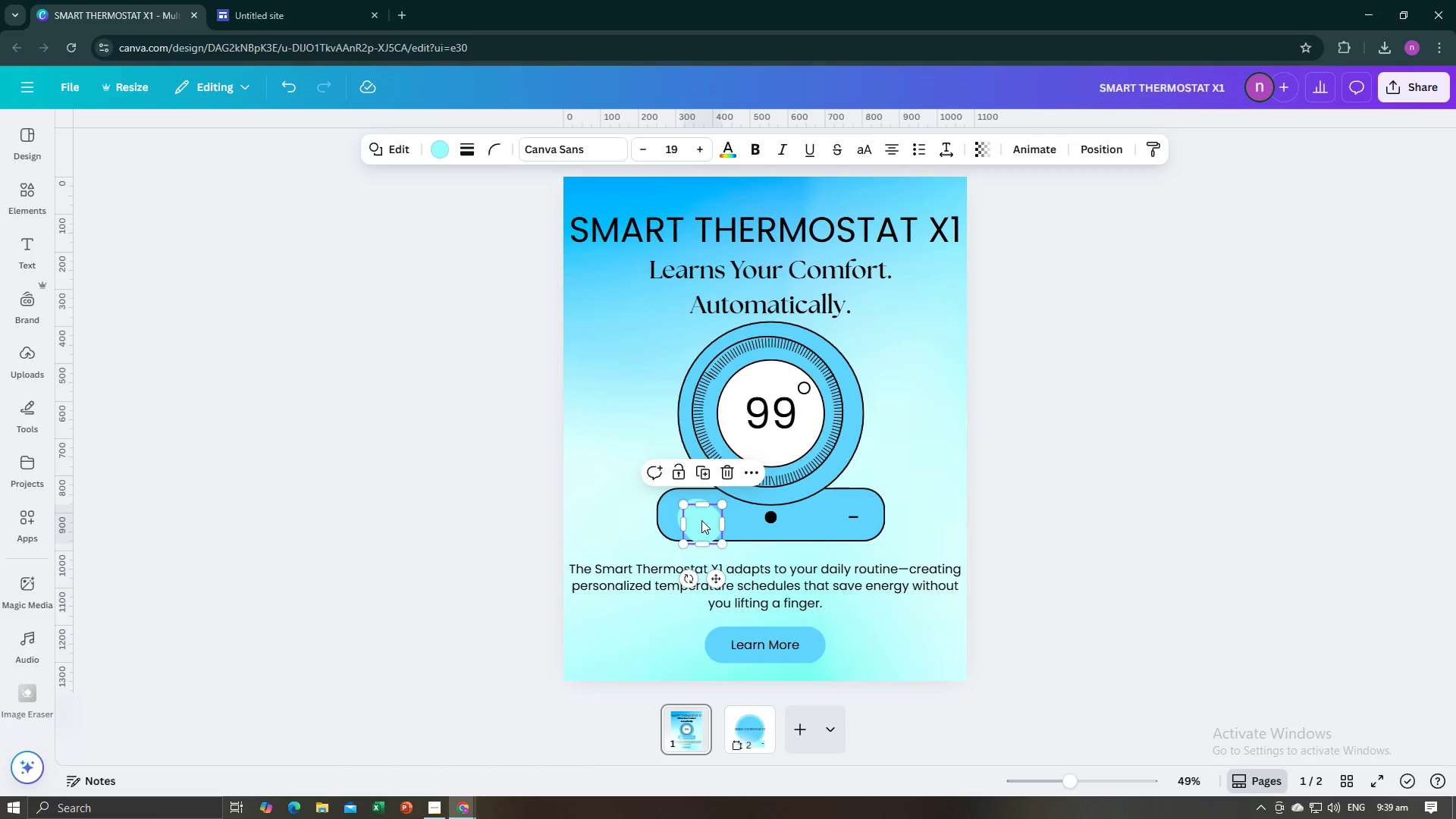 
left_click_drag(start_coordinate=[701, 521], to_coordinate=[851, 515])
 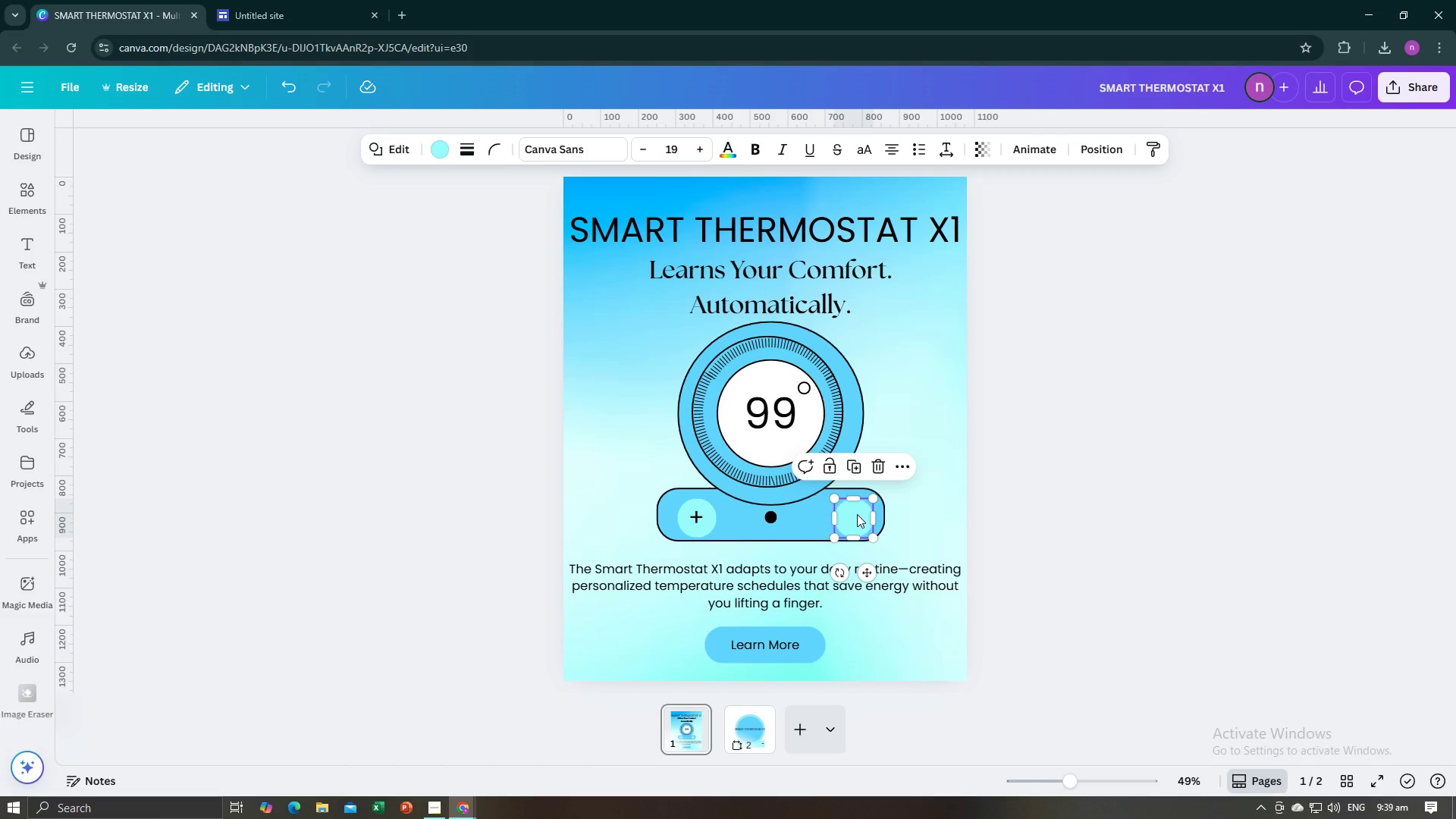 
right_click([857, 514])
 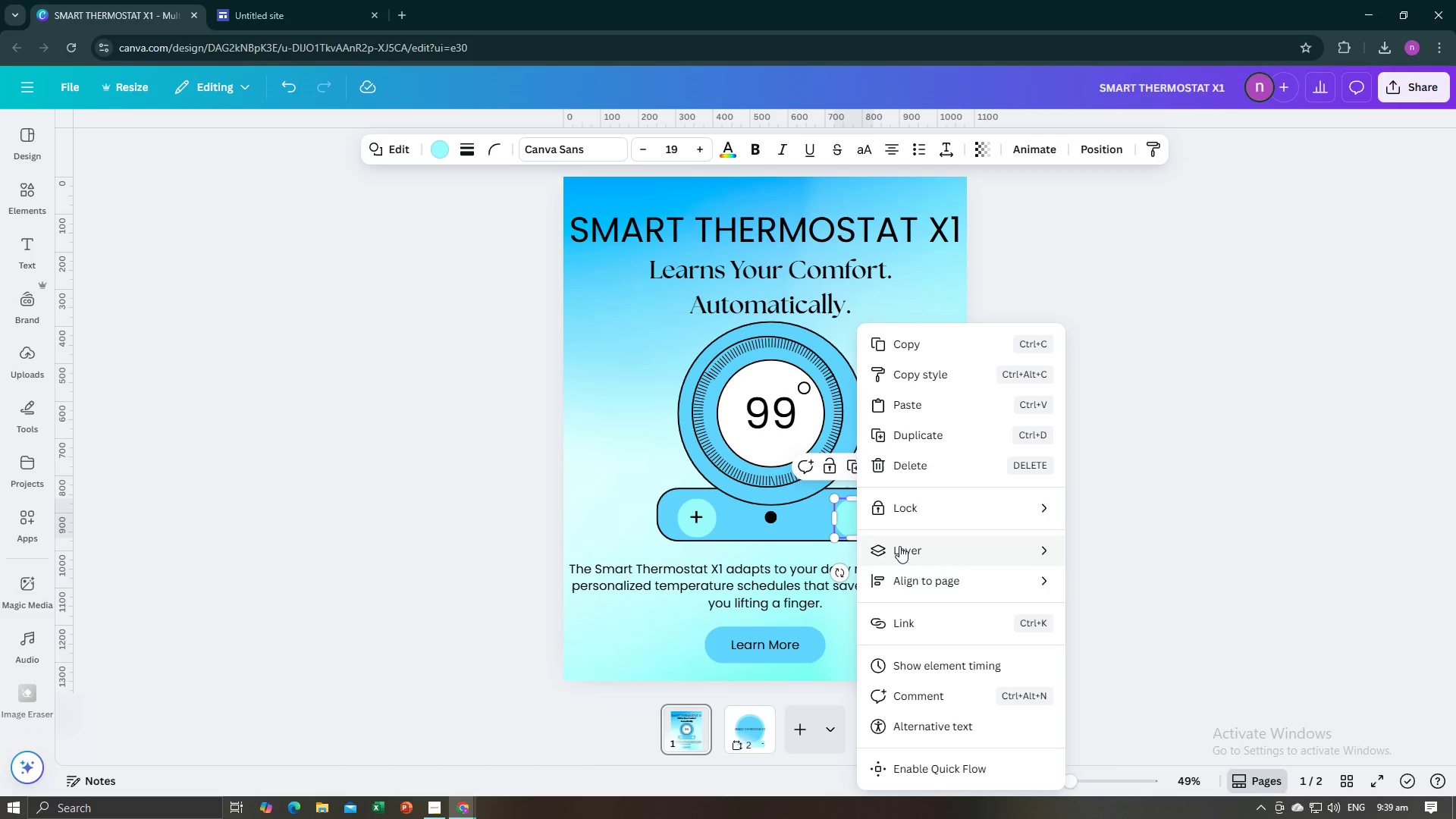 
left_click([899, 546])
 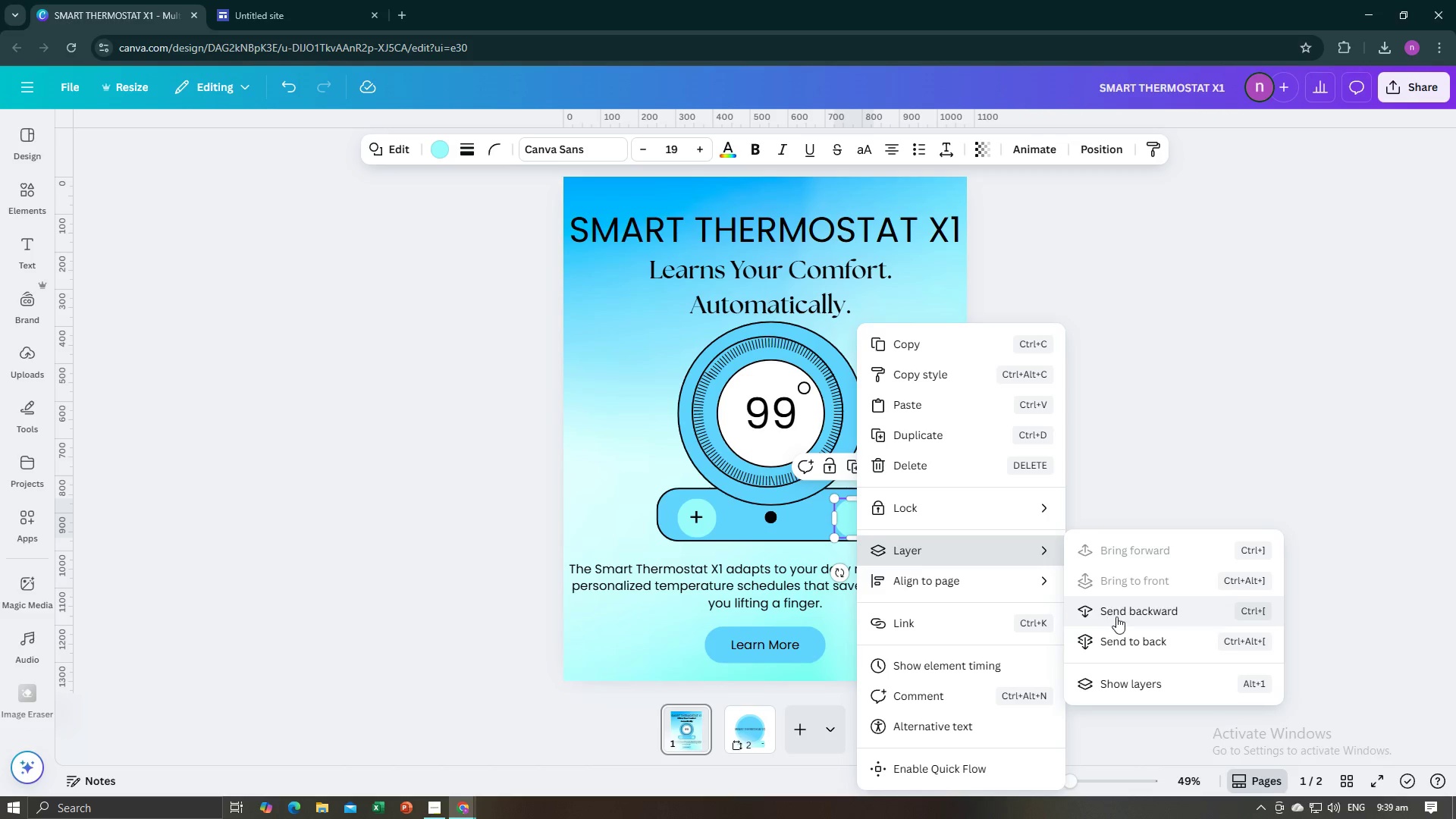 
left_click([1116, 617])
 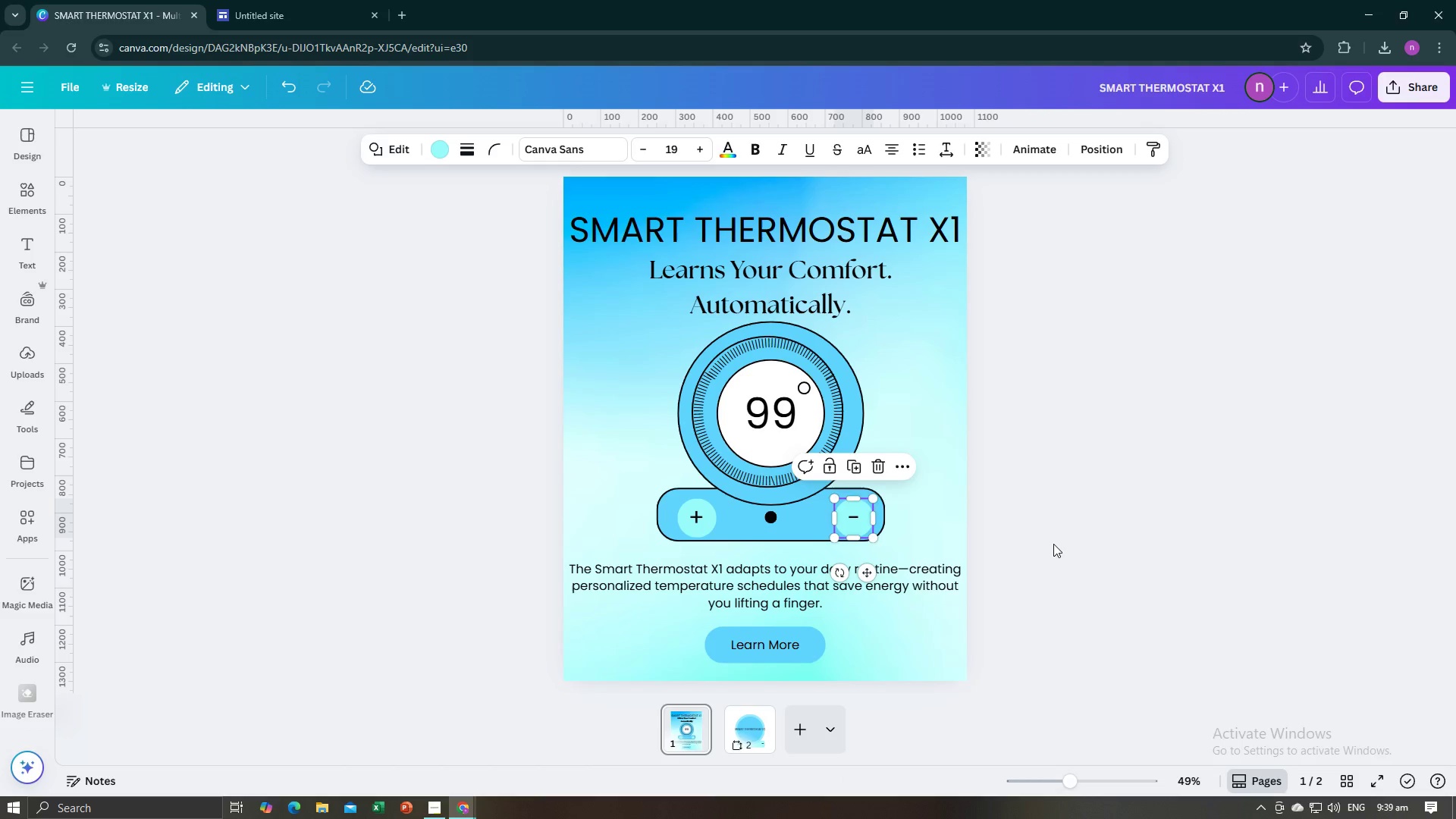 
left_click([1053, 544])
 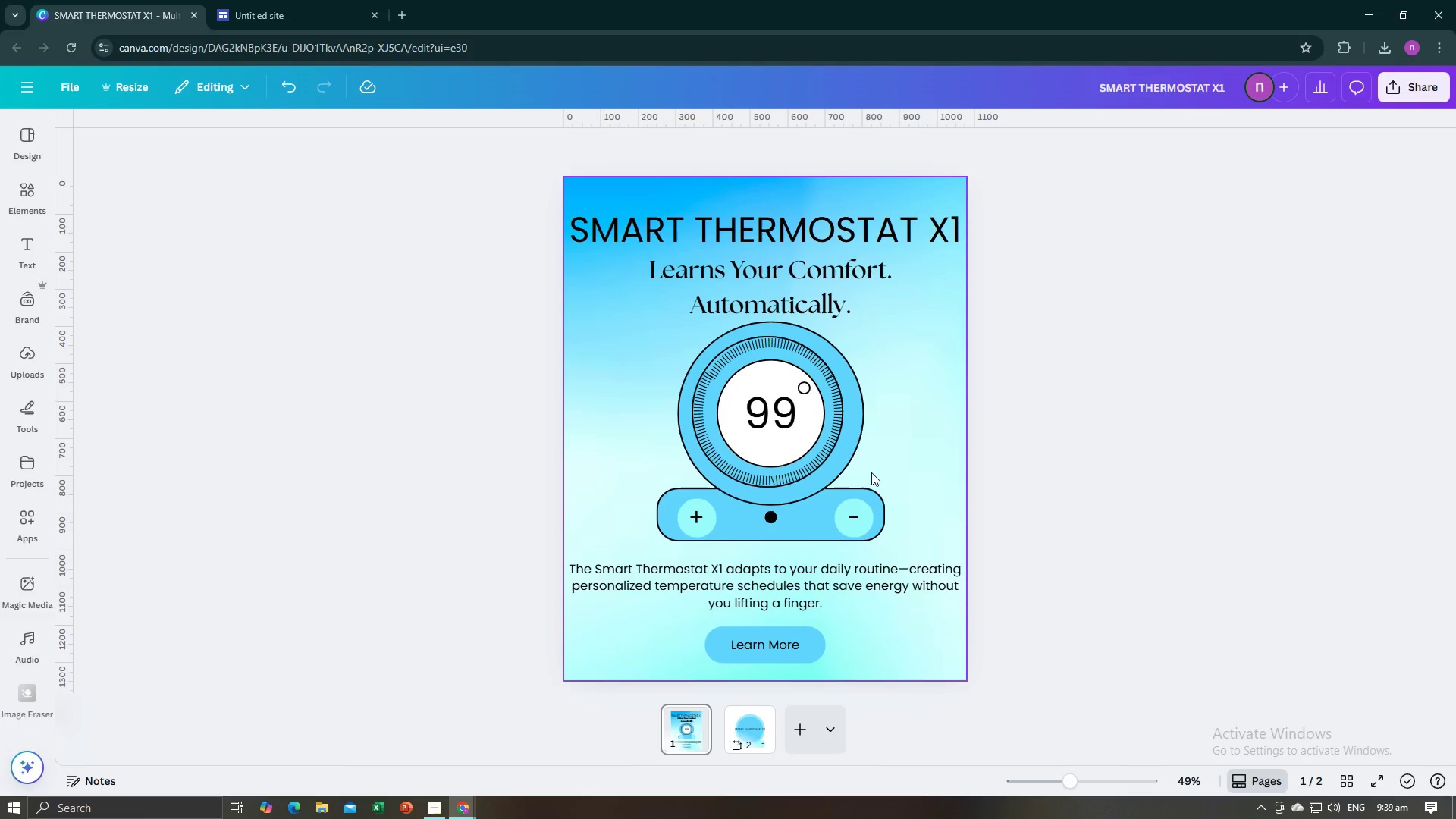 
wait(5.06)
 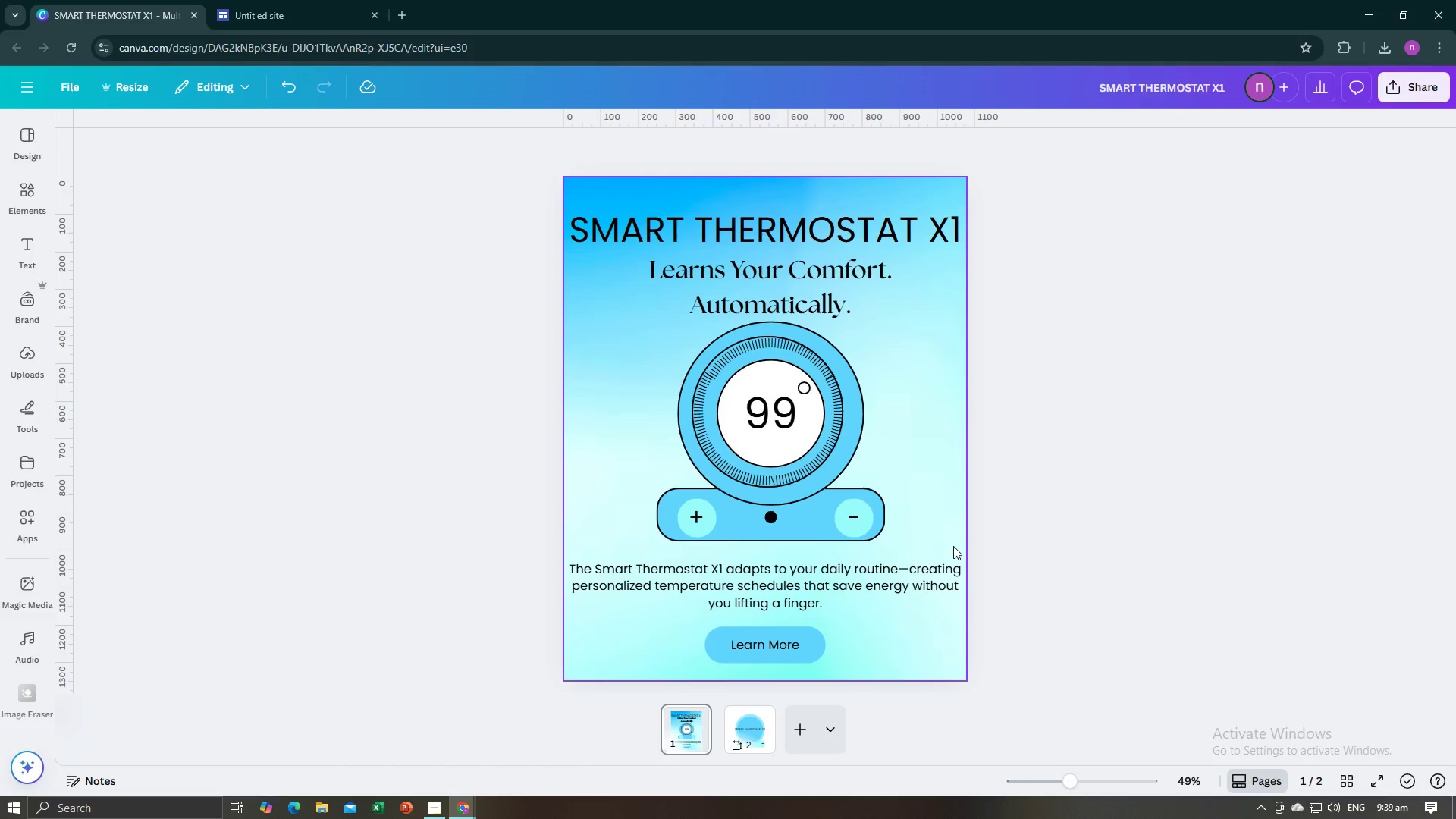 
left_click([851, 440])
 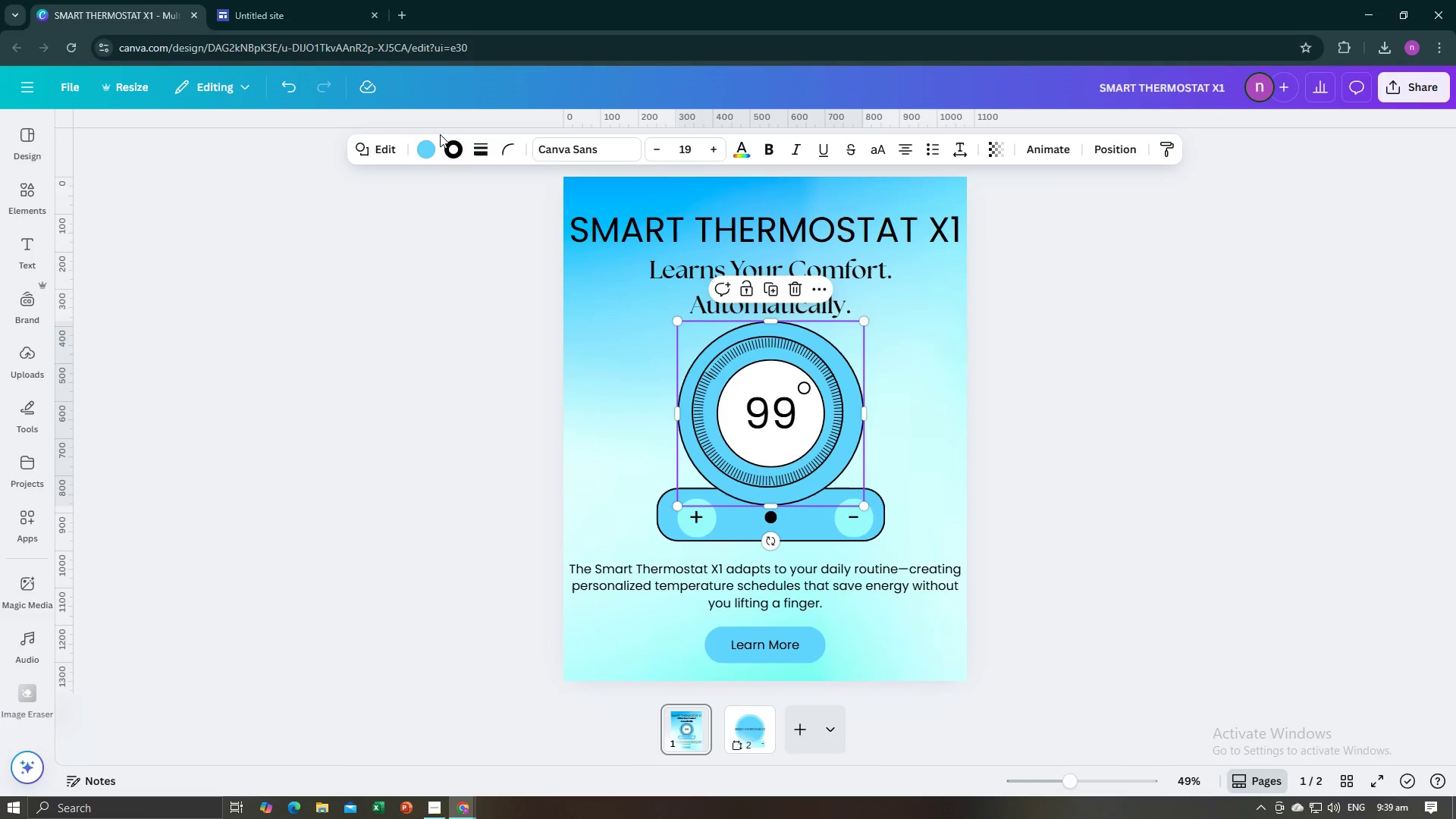 
left_click([419, 149])
 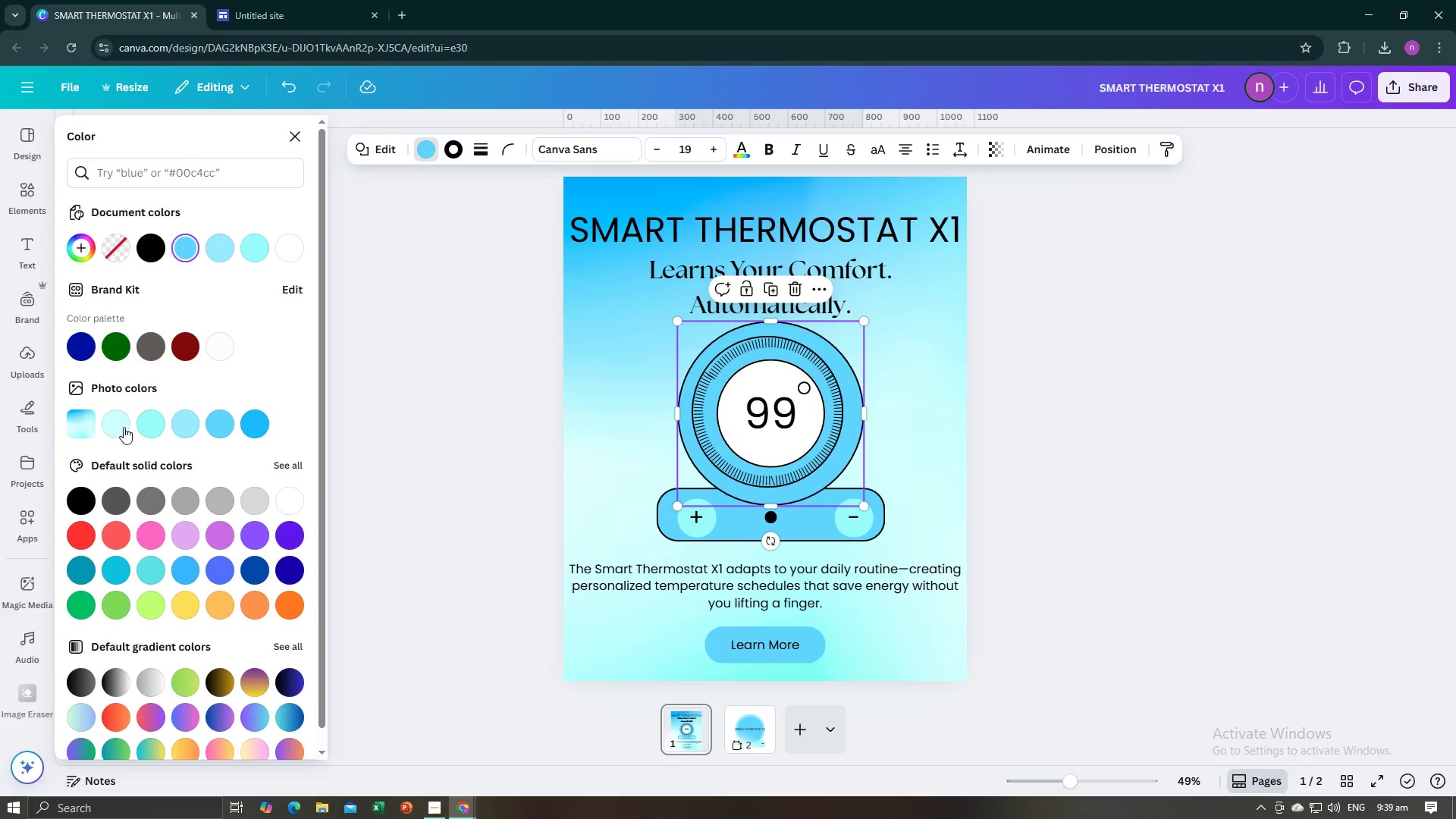 
left_click([120, 428])
 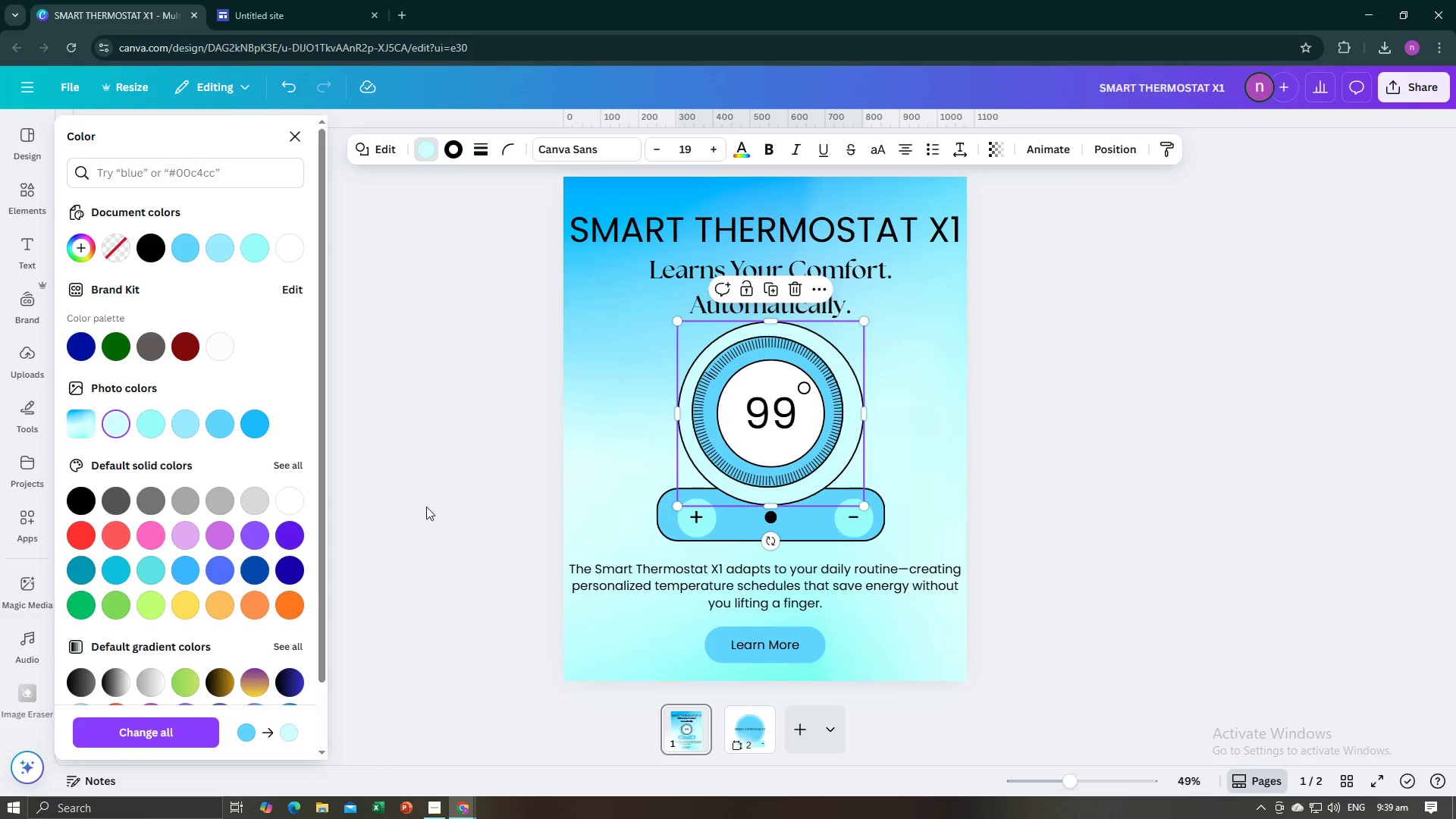 
left_click([426, 507])
 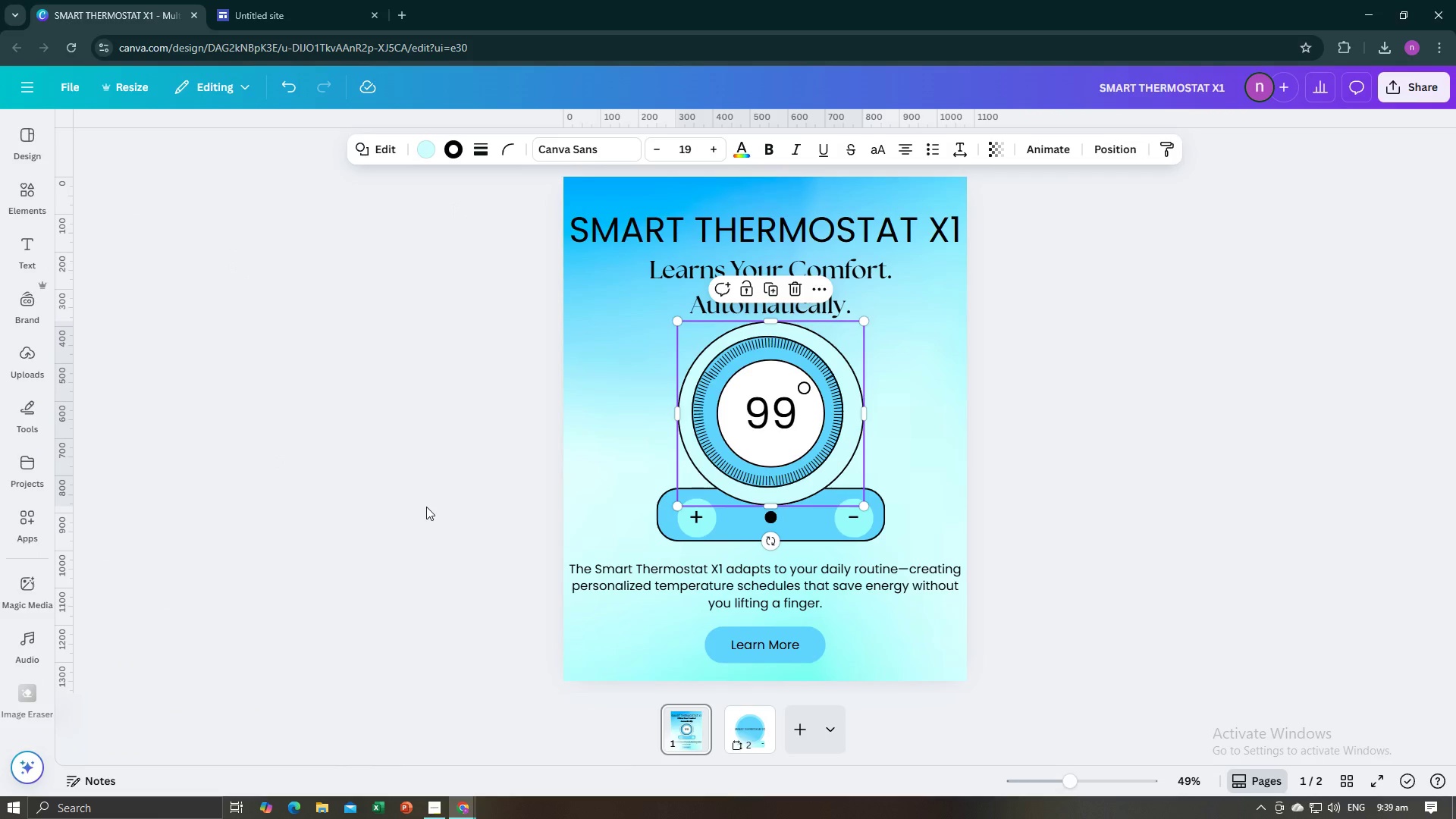 
left_click([426, 507])
 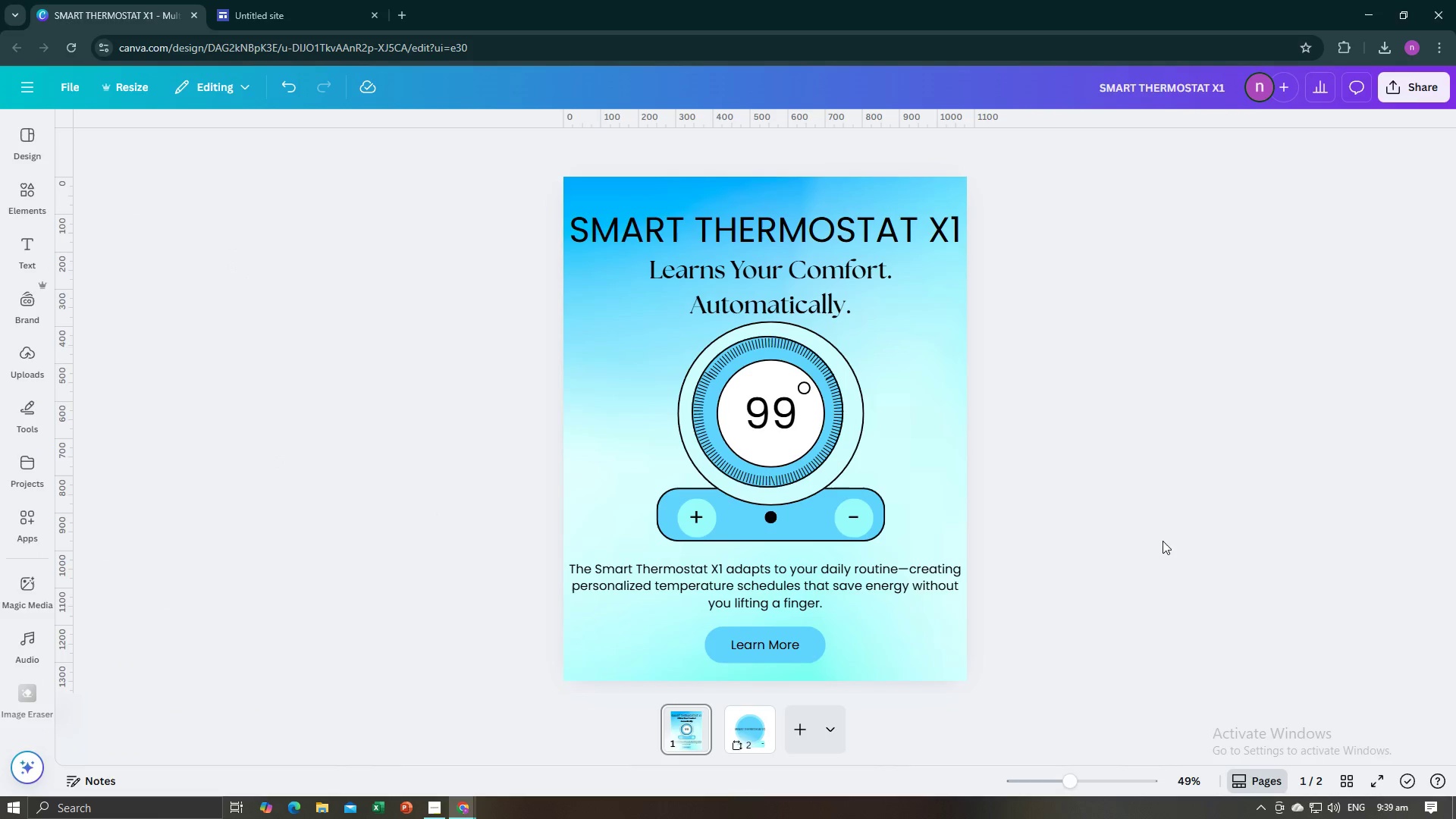 
left_click([1161, 541])
 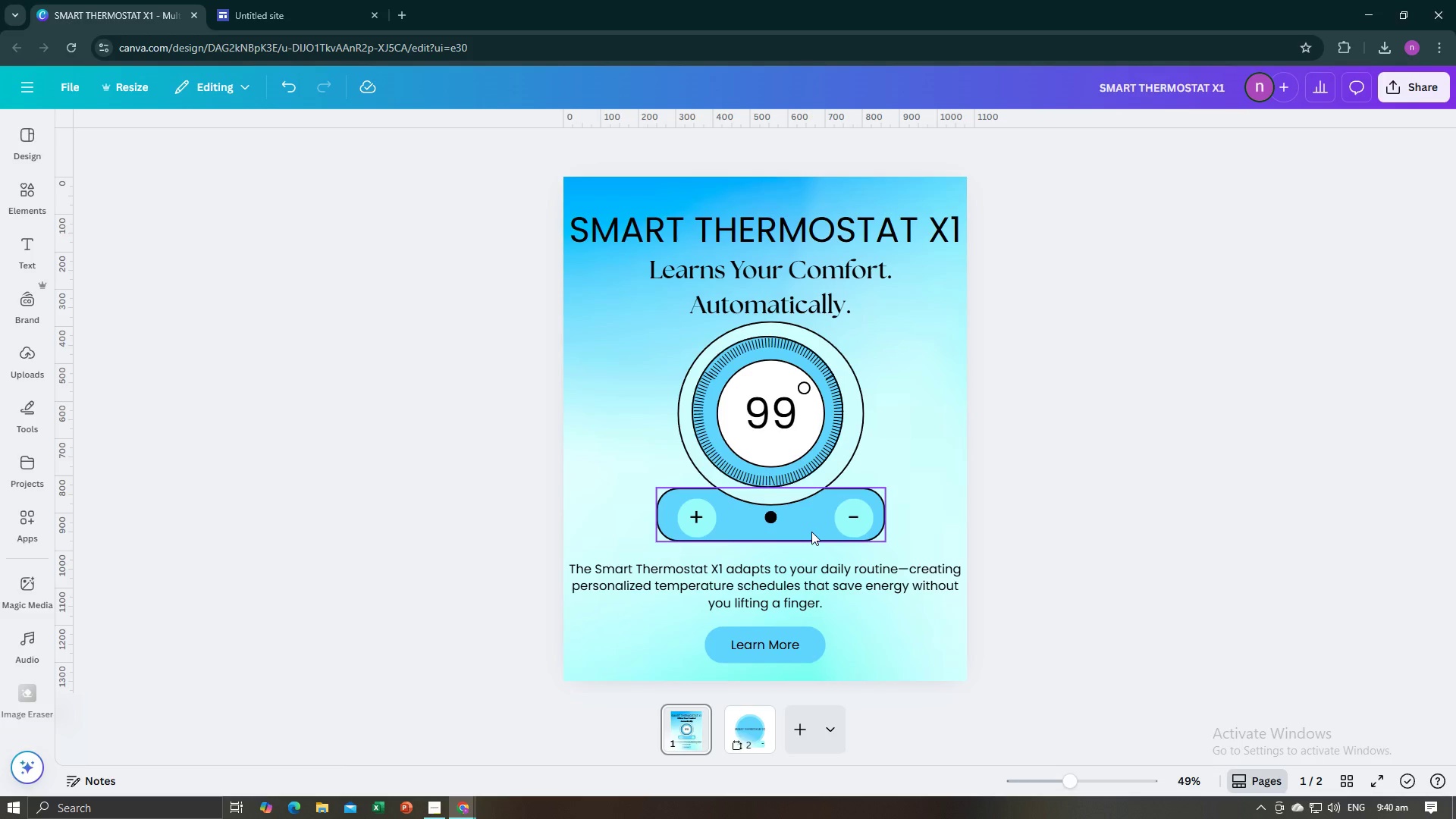 
wait(8.55)
 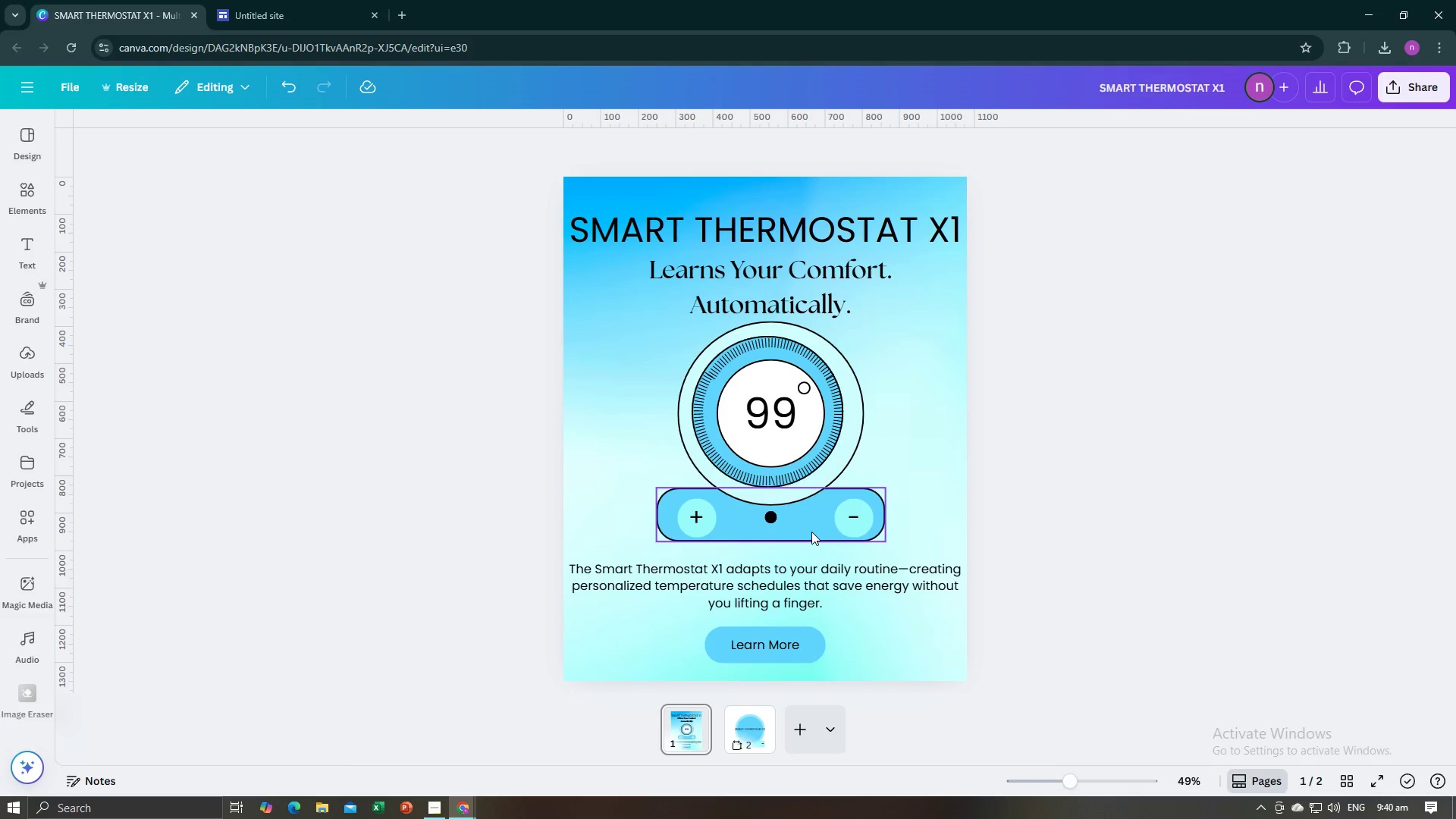 
left_click_drag(start_coordinate=[1114, 456], to_coordinate=[1108, 460])
 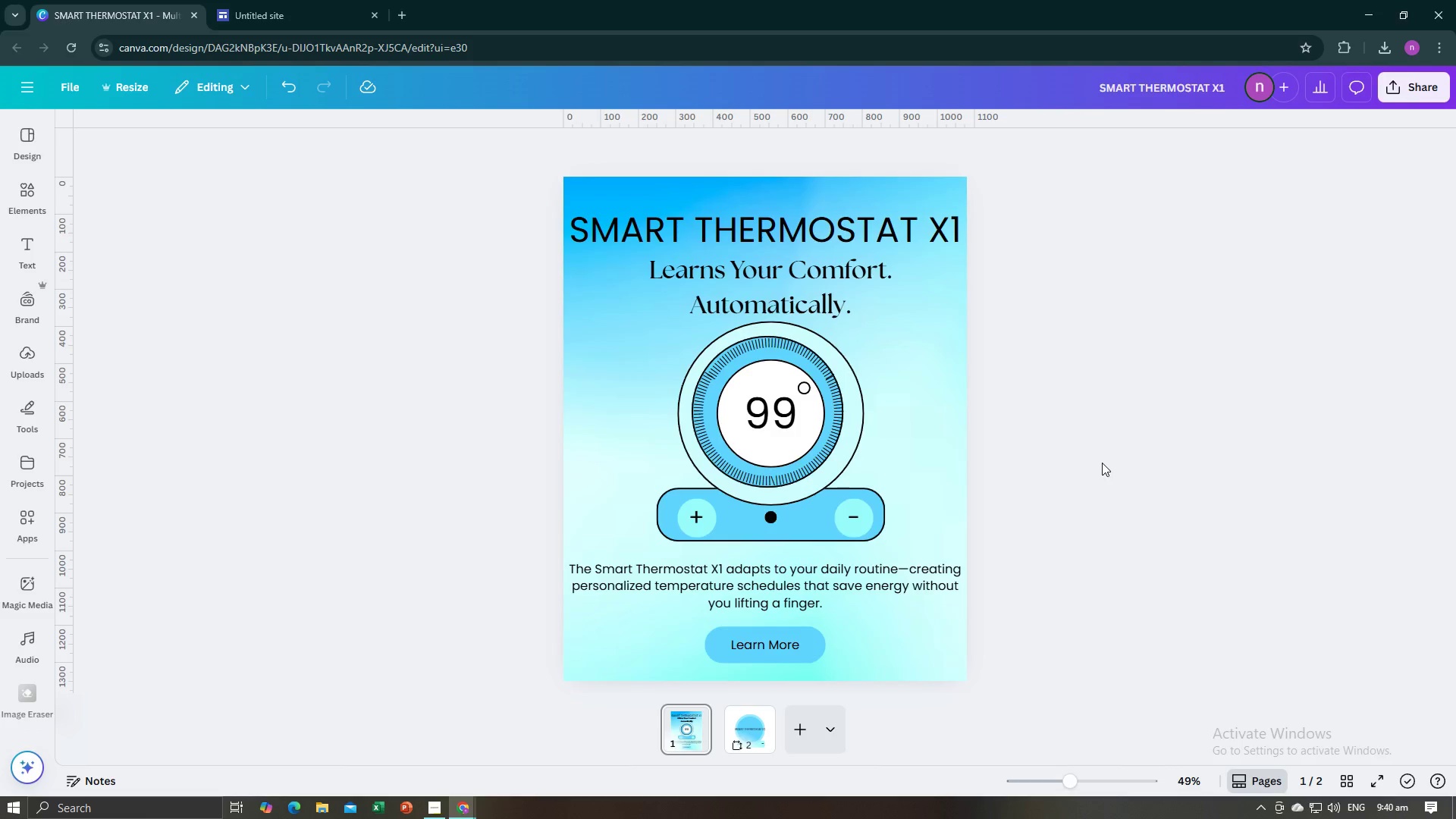 
key(Alt+AltLeft)
 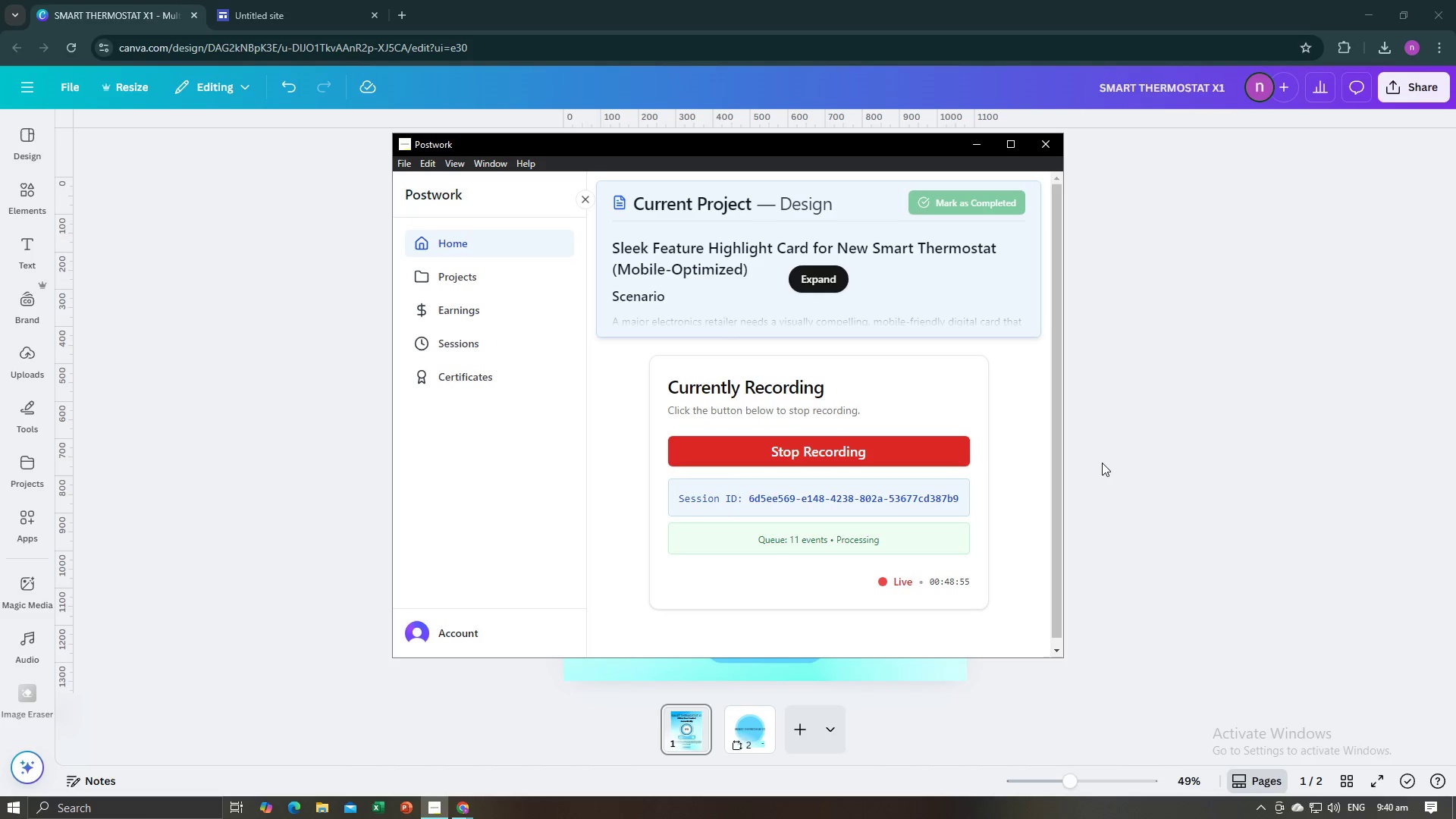 
key(Alt+Tab)